 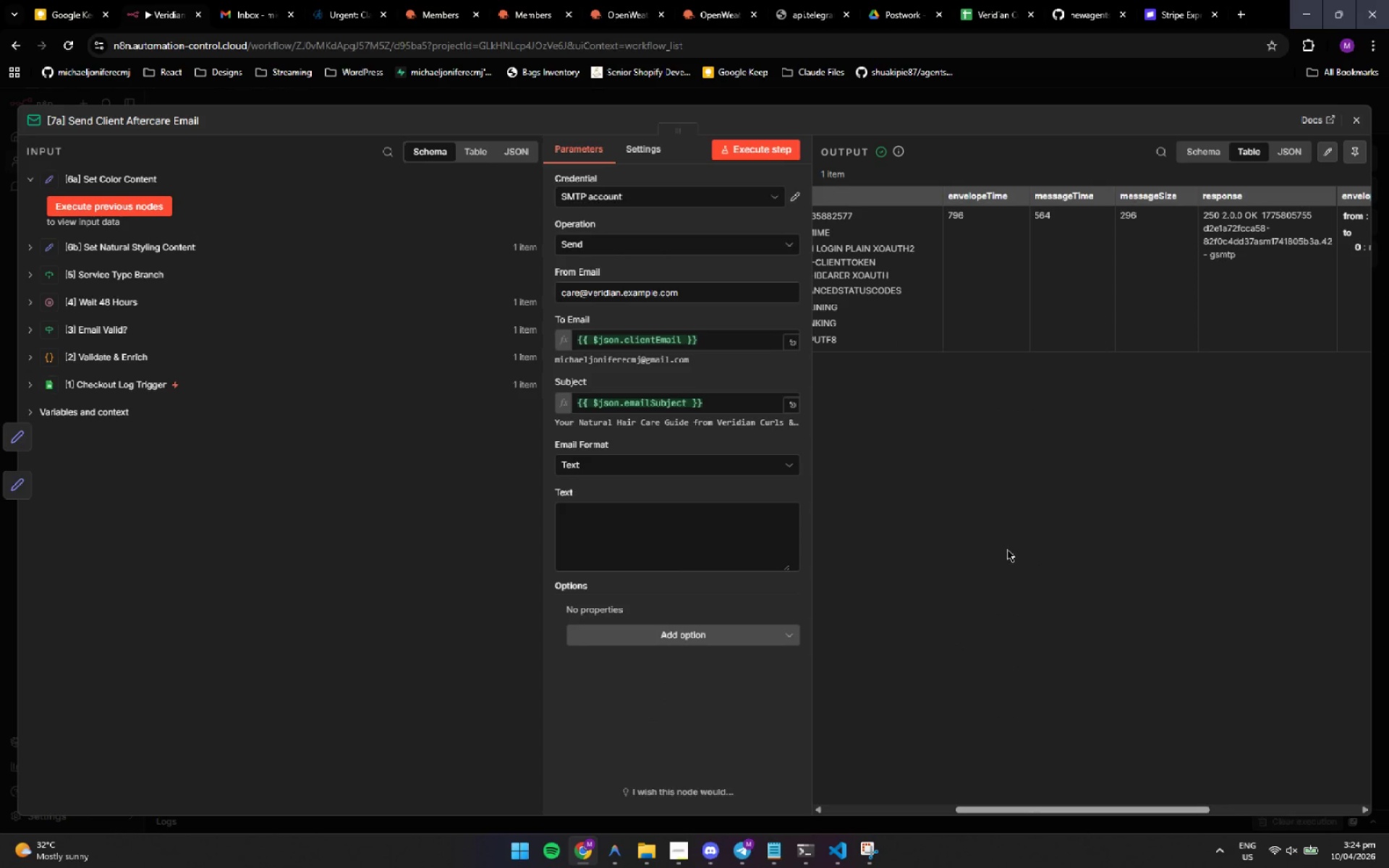 
left_click([1007, 548])
 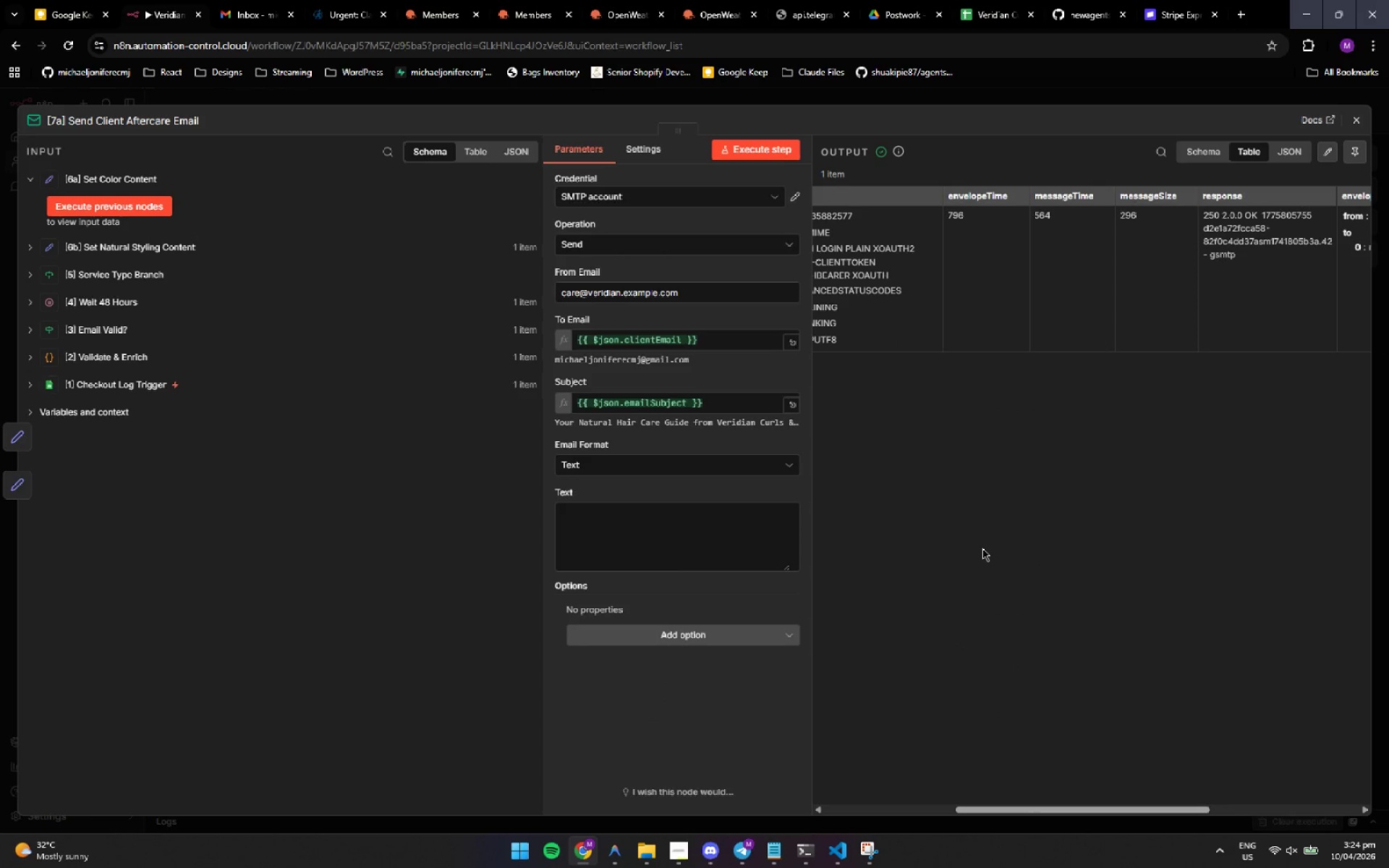 
wait(8.02)
 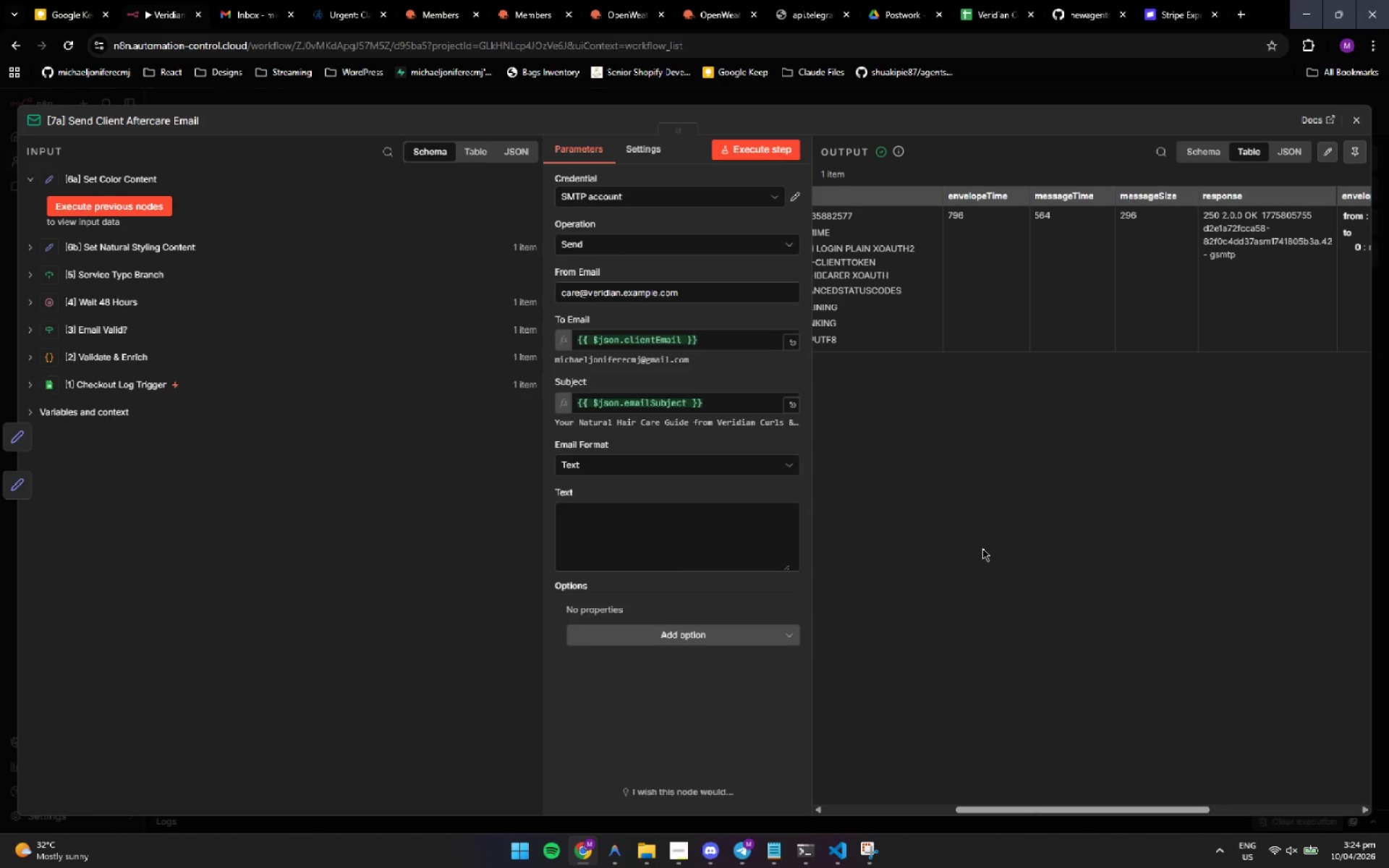 
left_click([805, 855])
 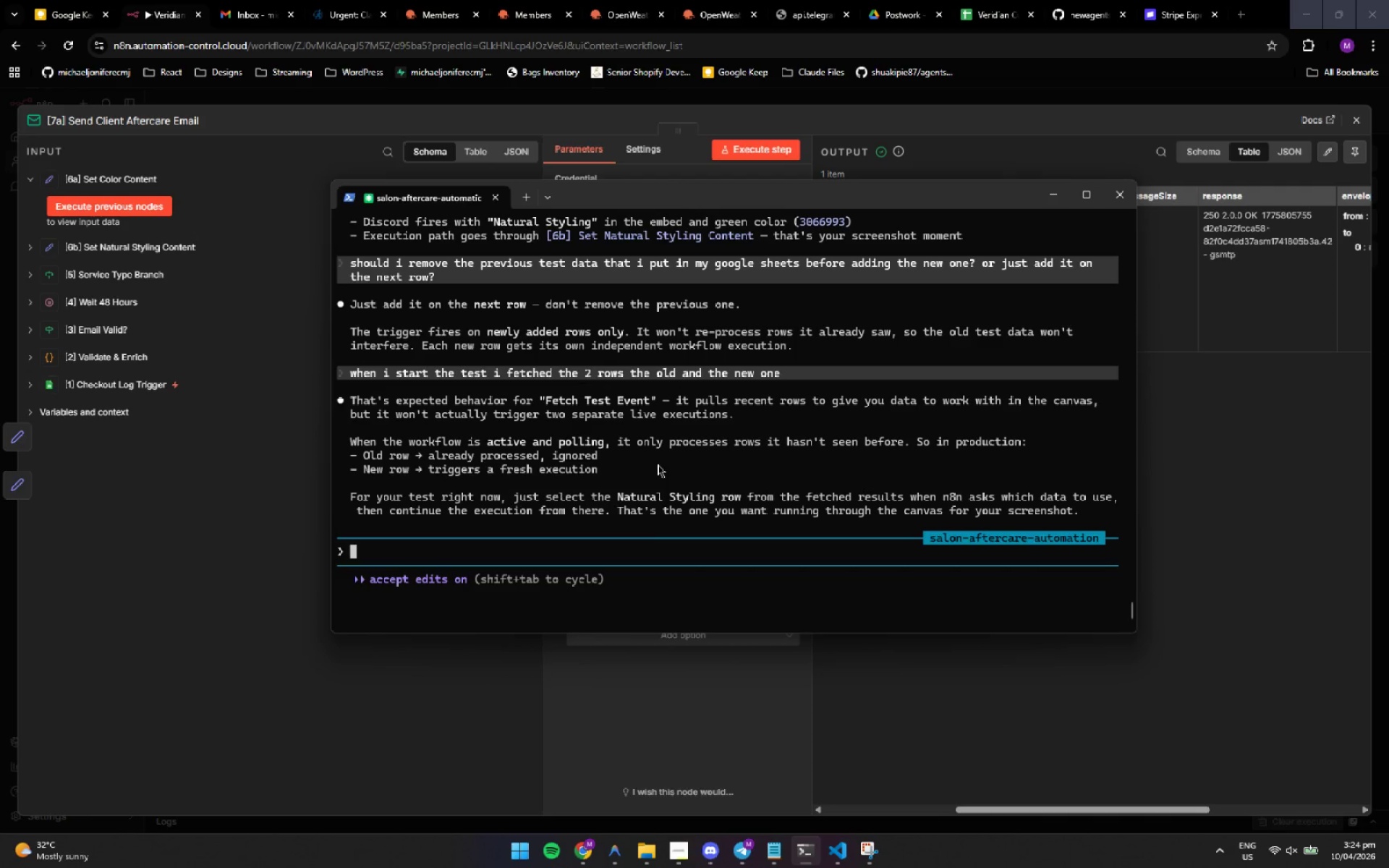 
scroll: coordinate [658, 464], scroll_direction: down, amount: 1.0
 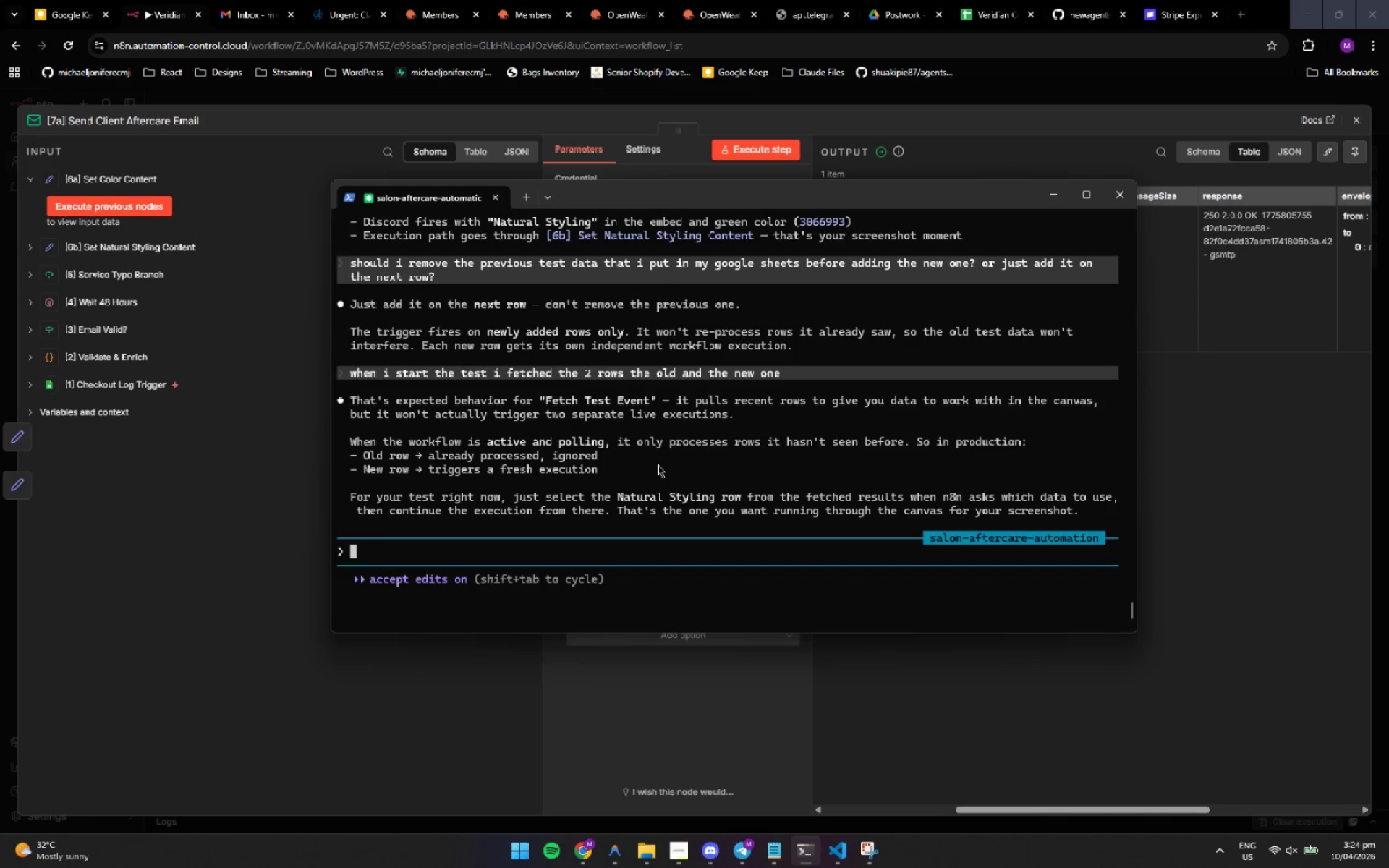 
wait(7.3)
 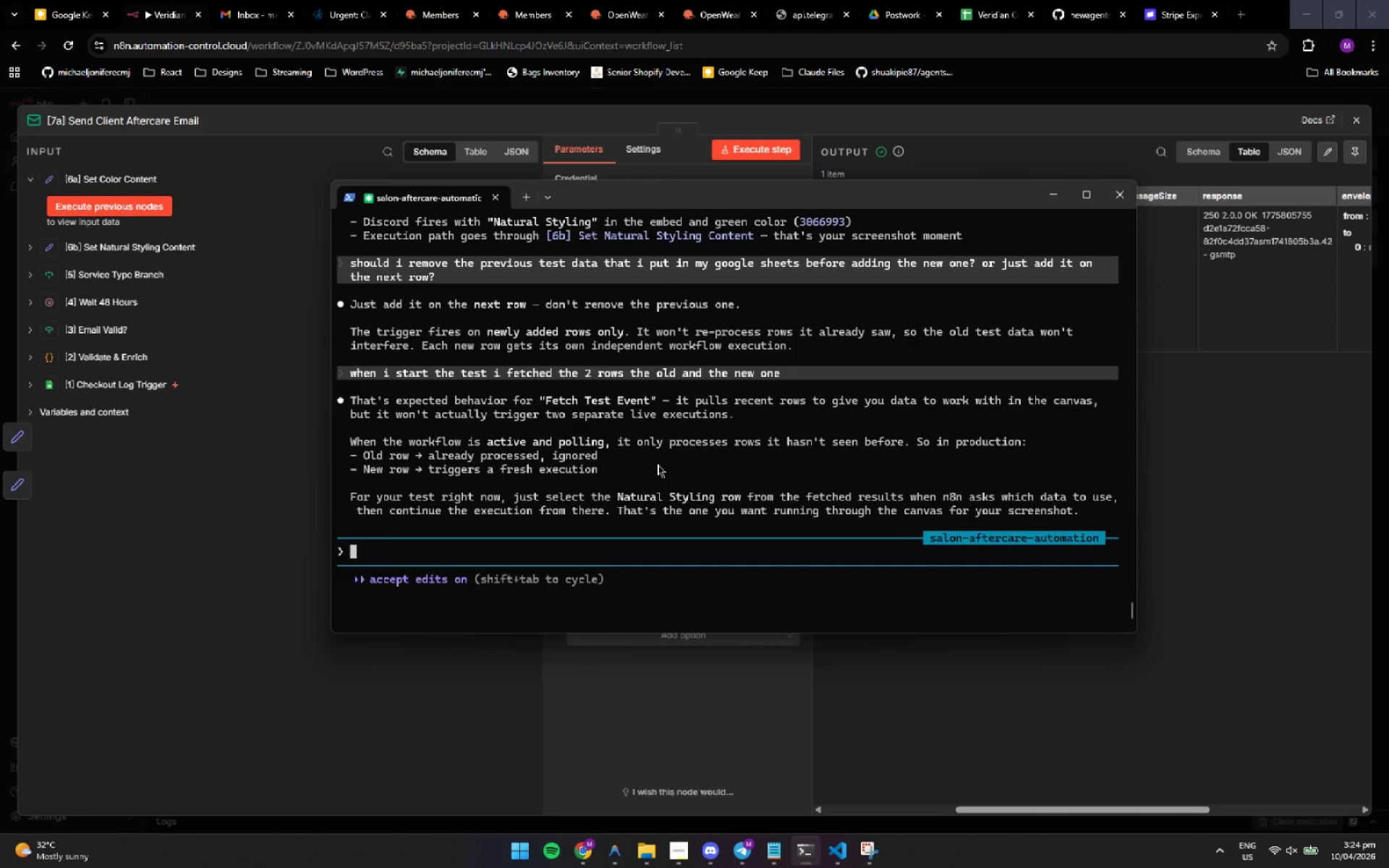 
left_click([637, 856])
 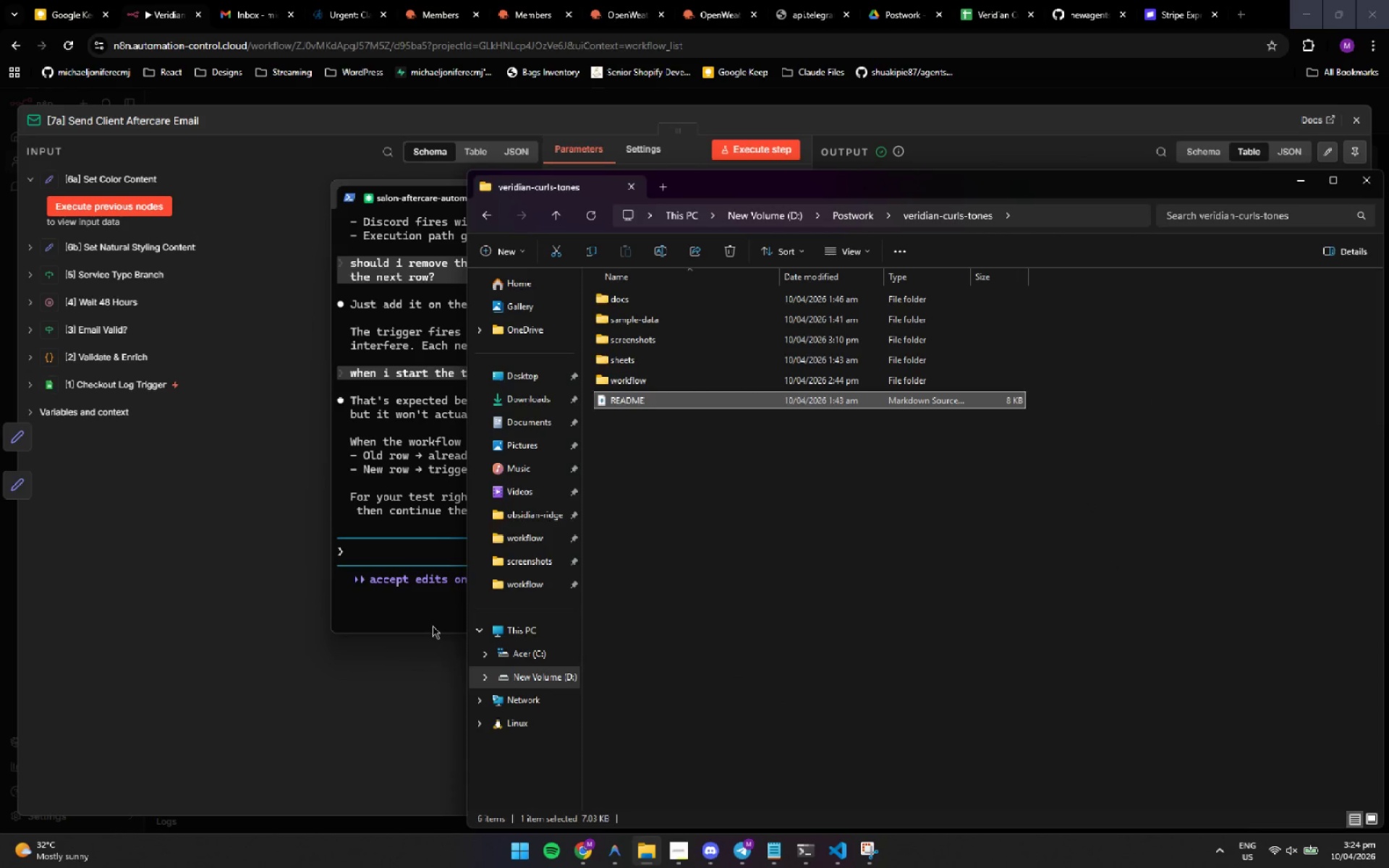 
left_click([389, 684])
 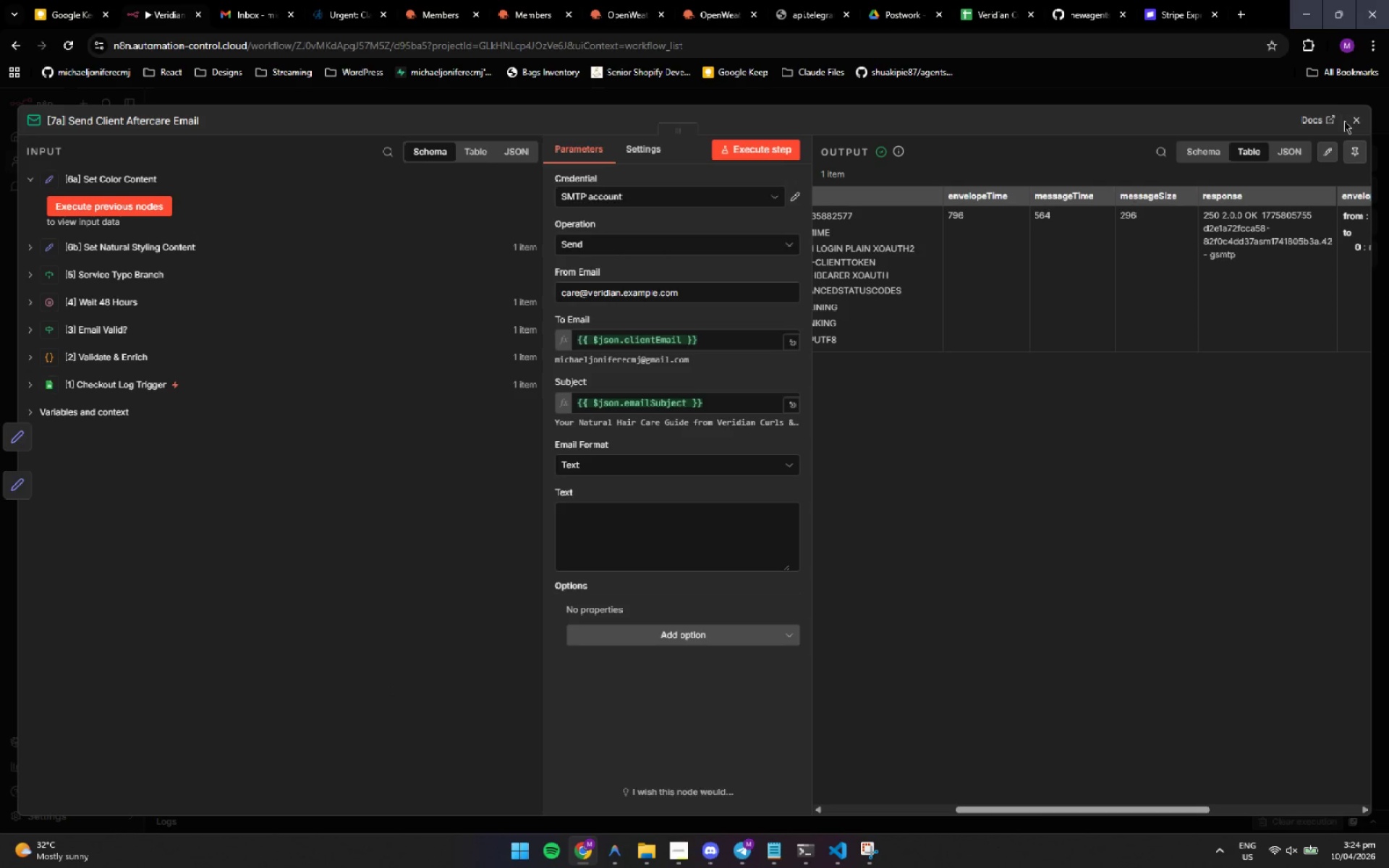 
left_click([1357, 122])
 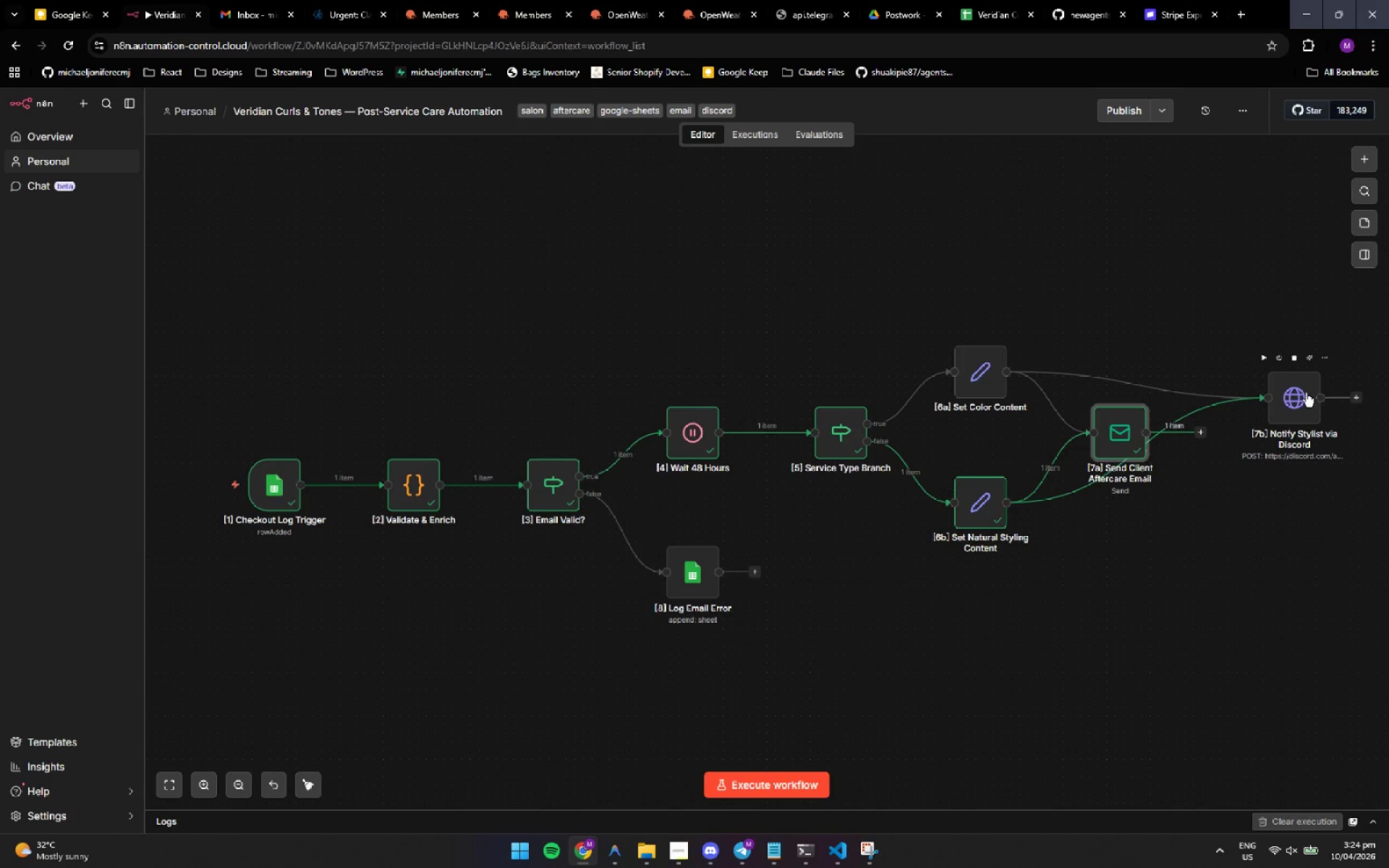 
double_click([1306, 393])
 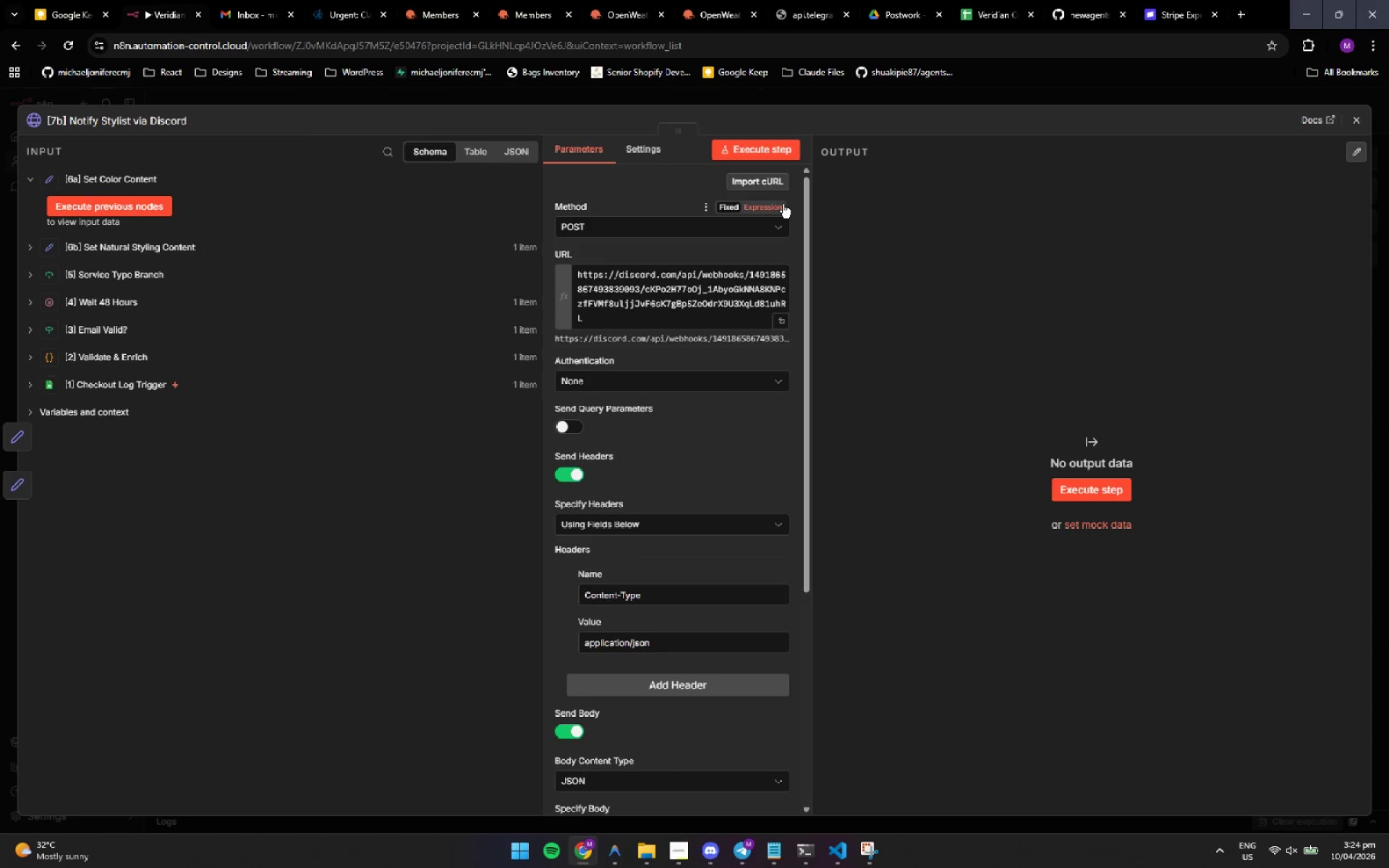 
left_click([758, 141])
 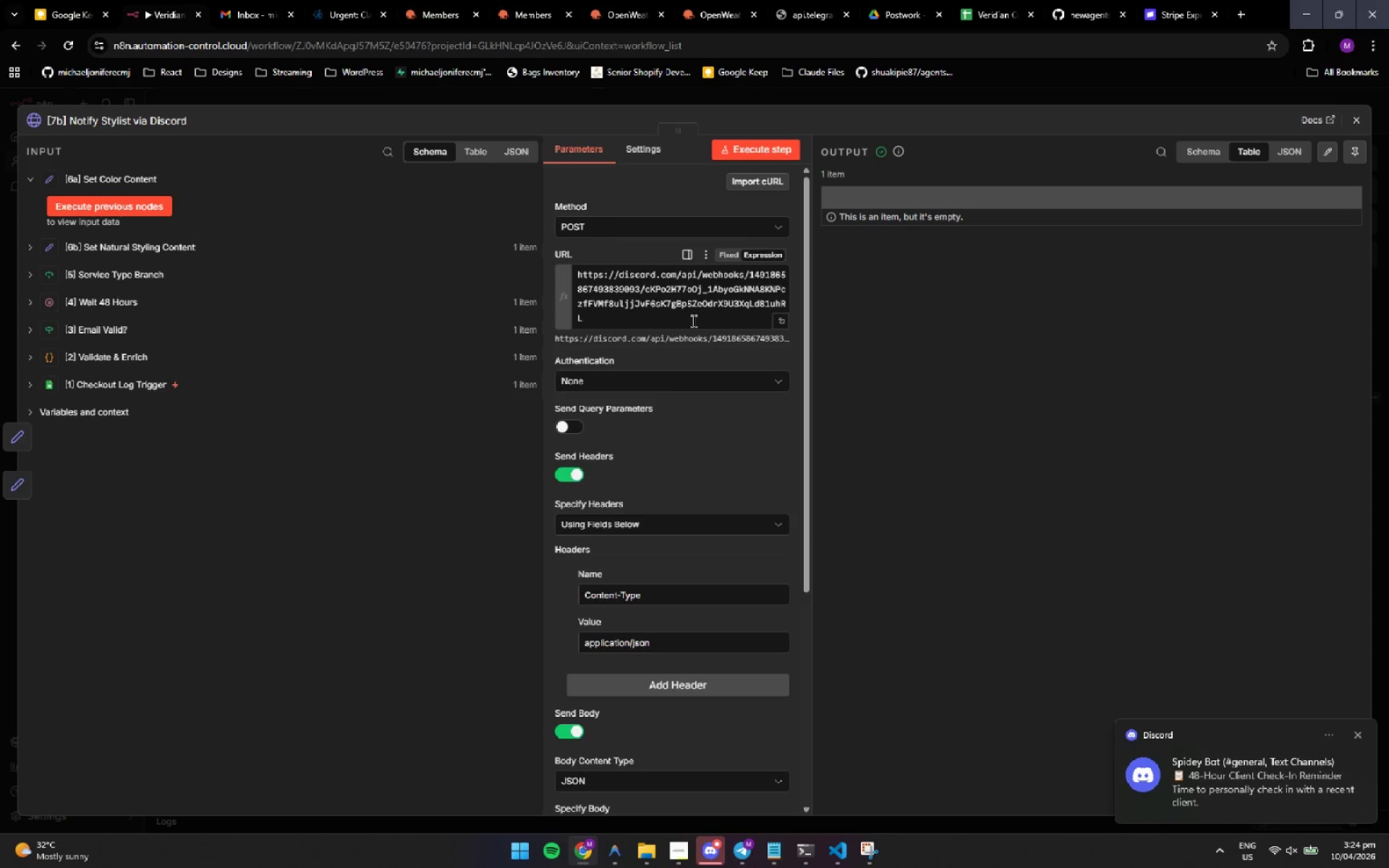 
wait(6.61)
 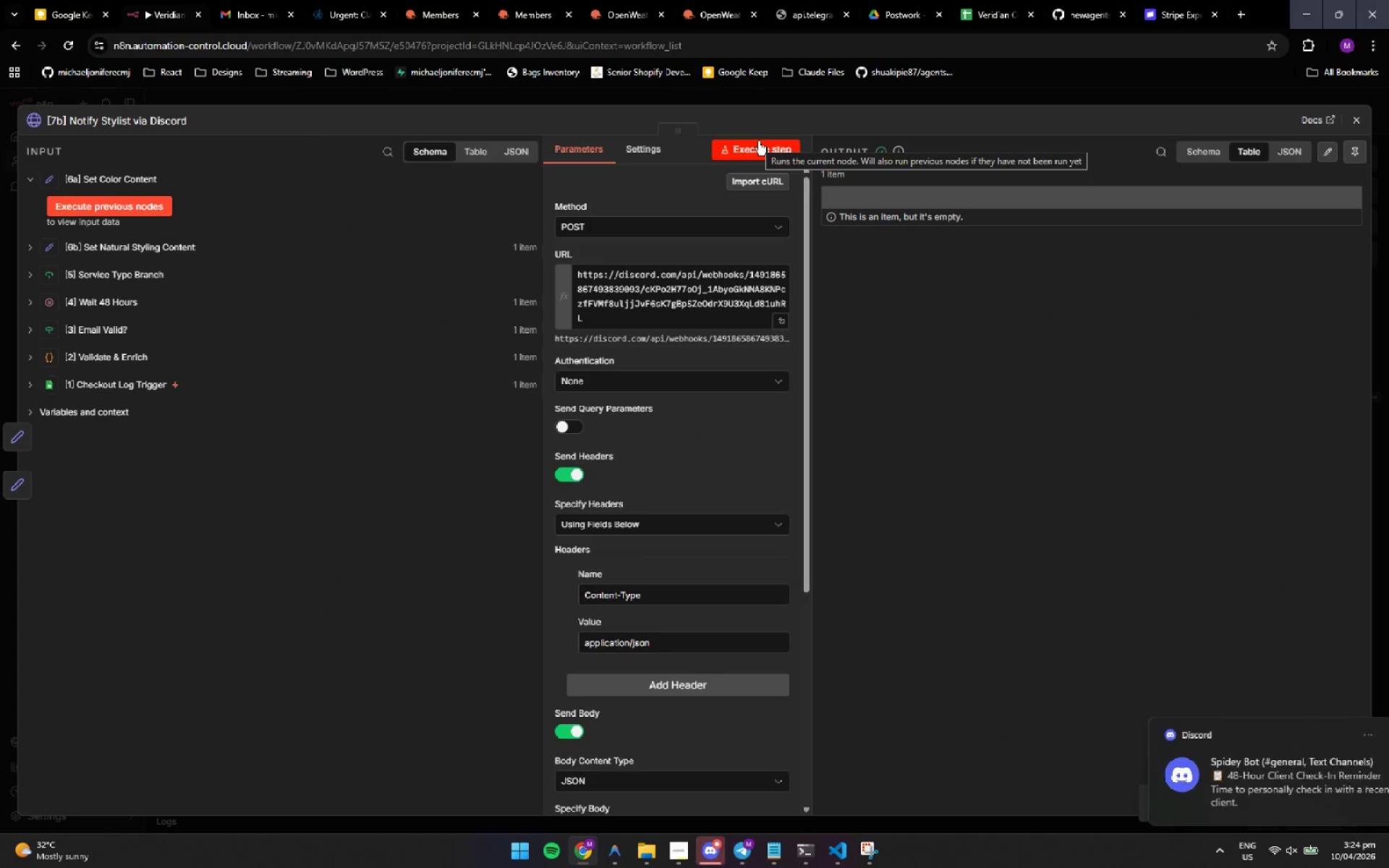 
left_click([706, 854])
 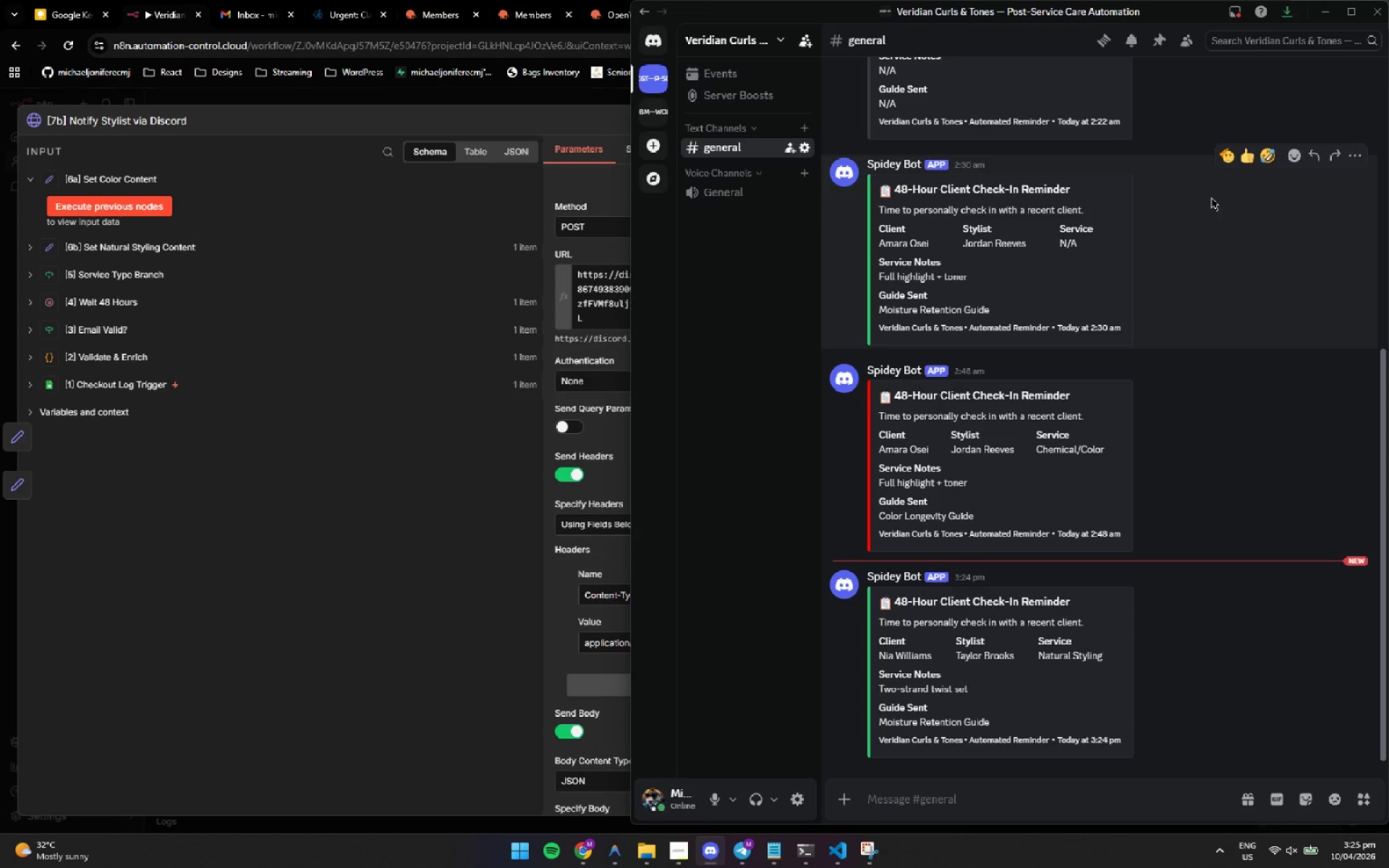 
wait(36.45)
 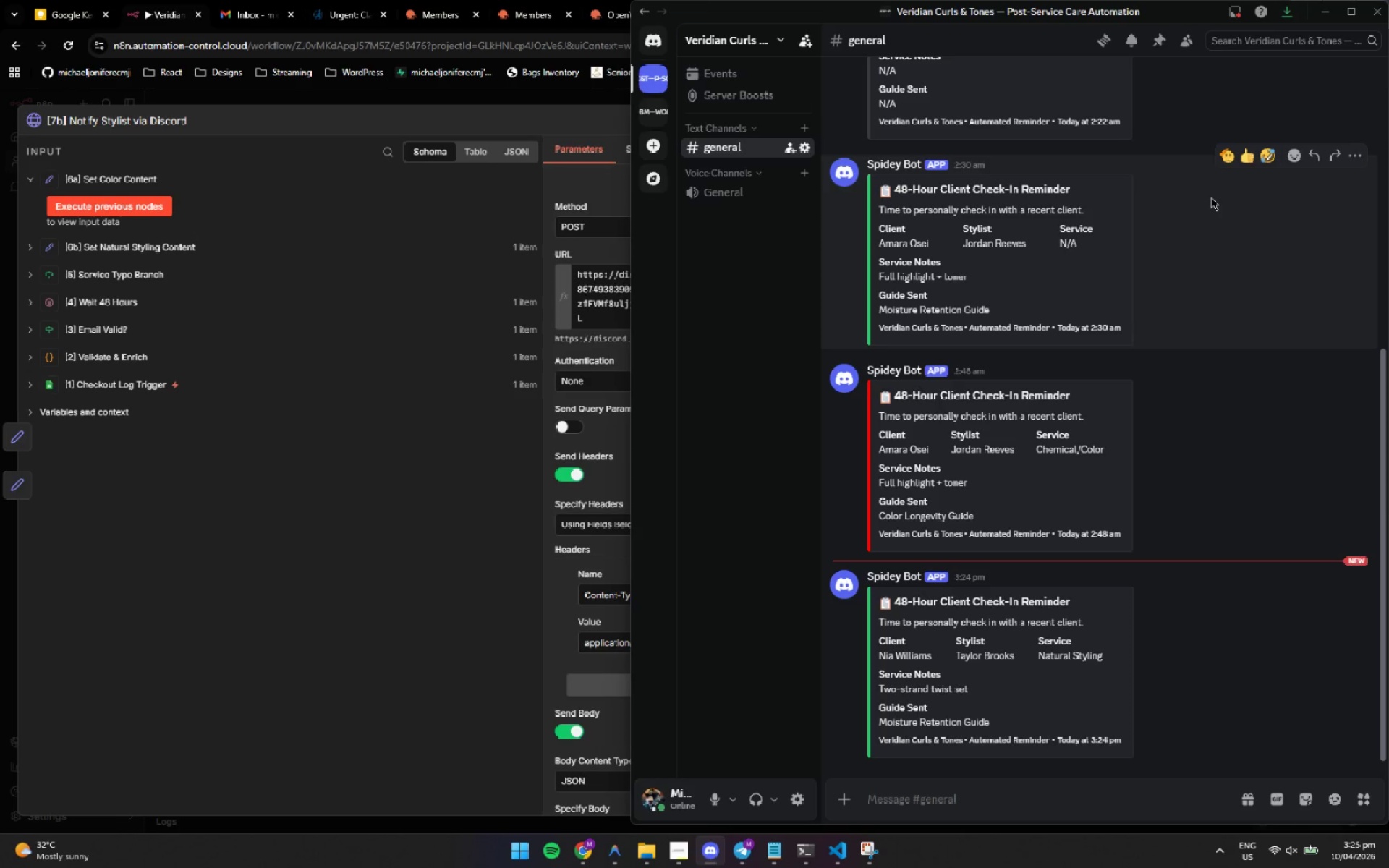 
left_click([812, 486])
 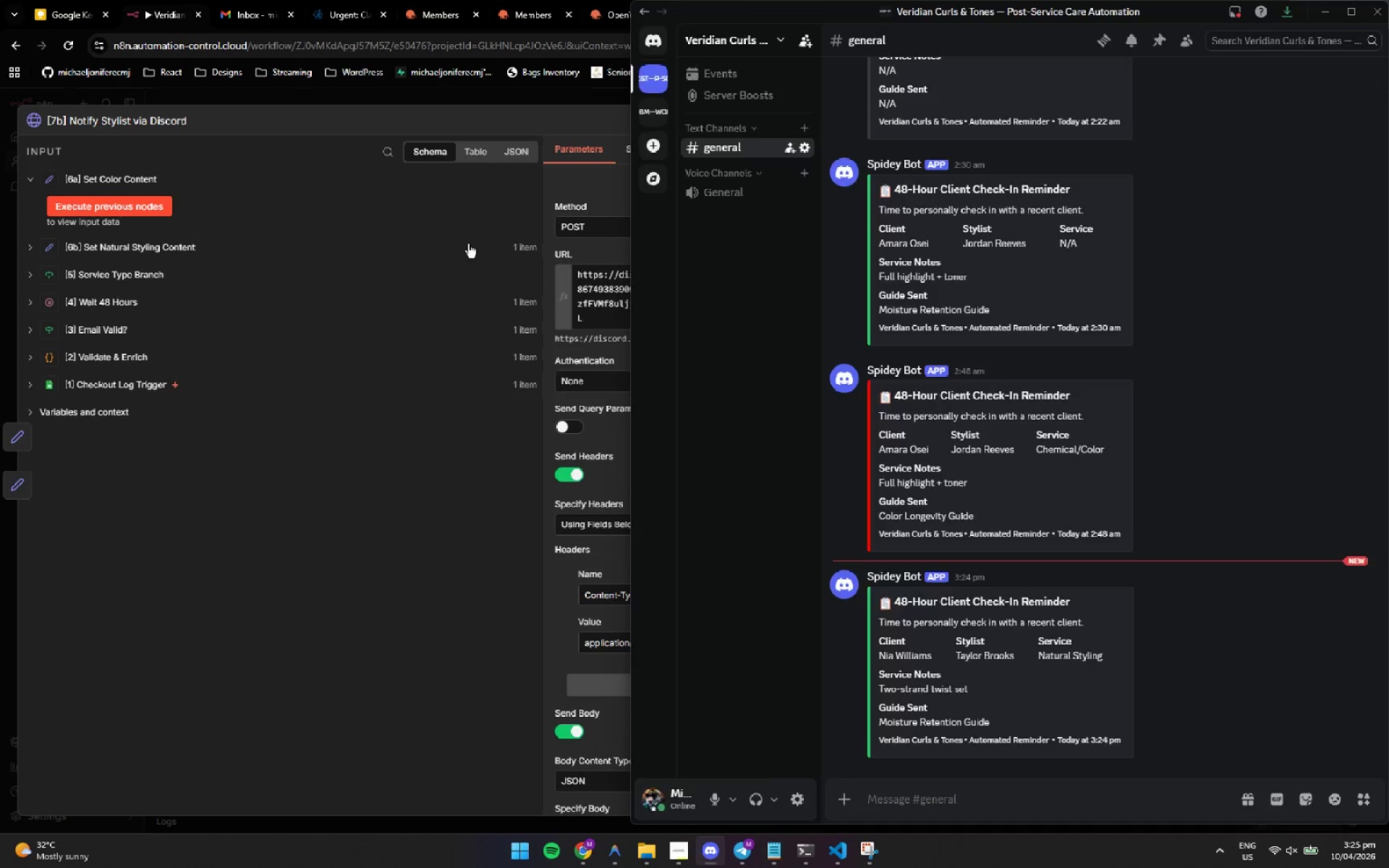 
left_click([443, 247])
 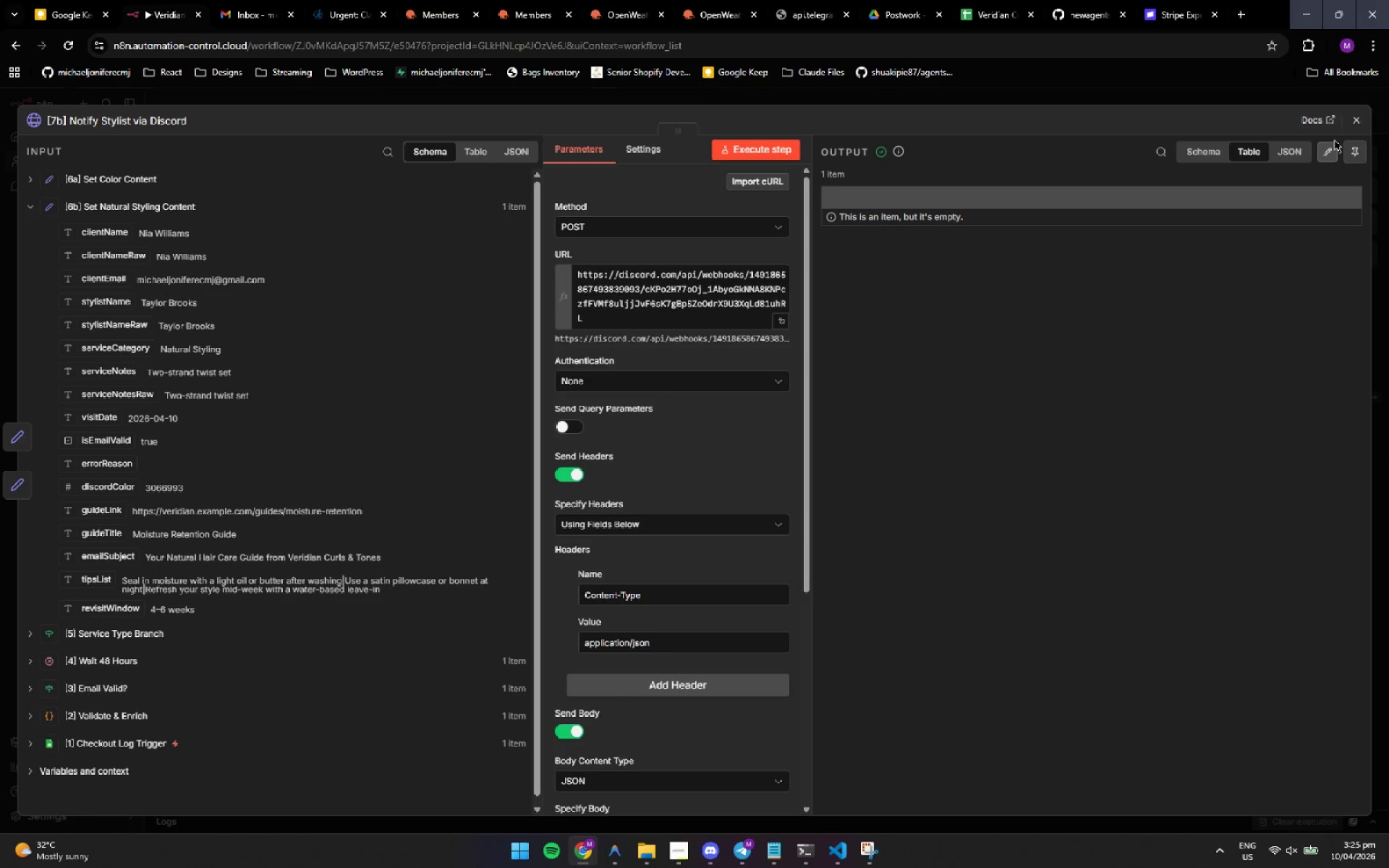 
left_click([1358, 117])
 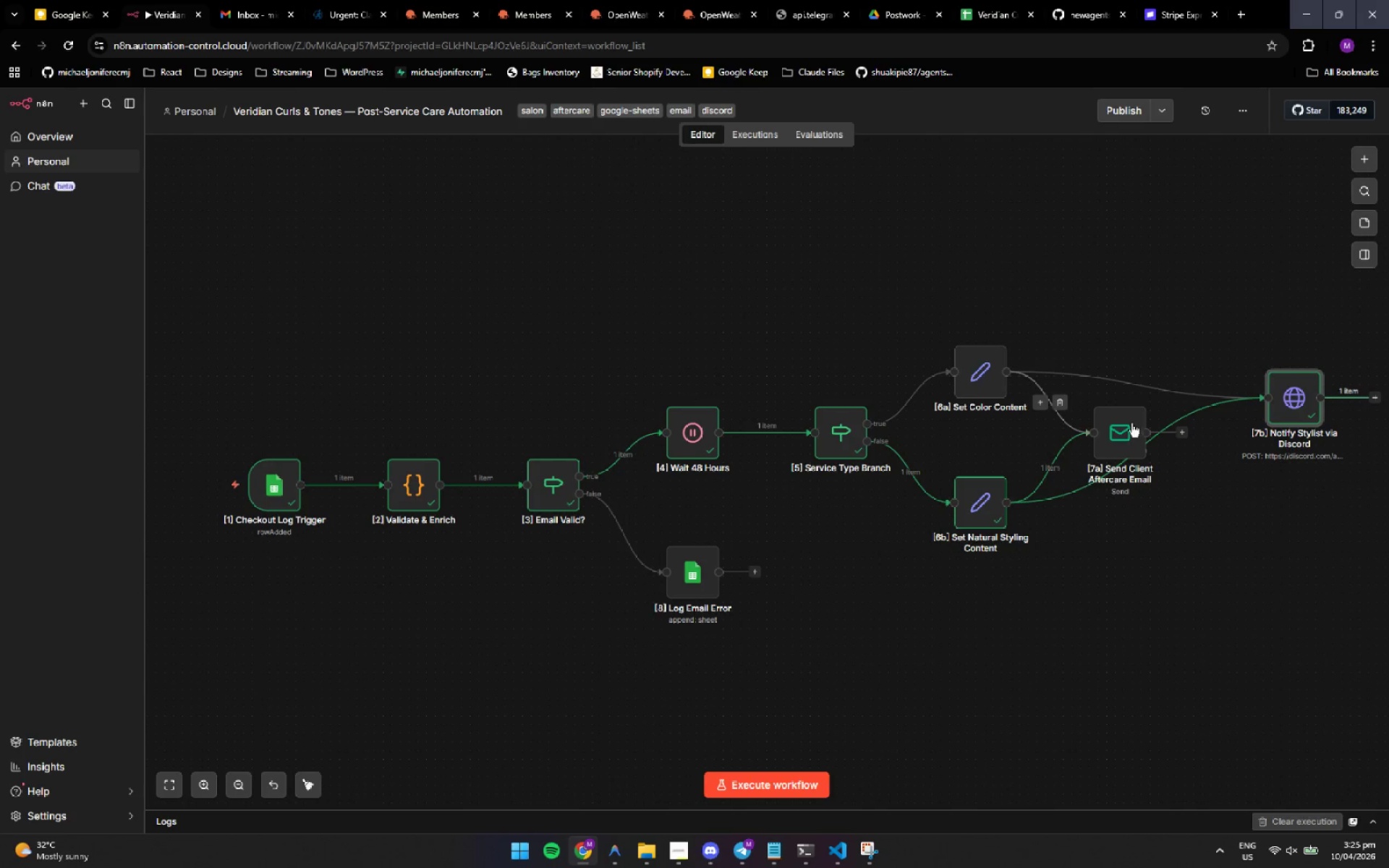 
left_click([1288, 414])
 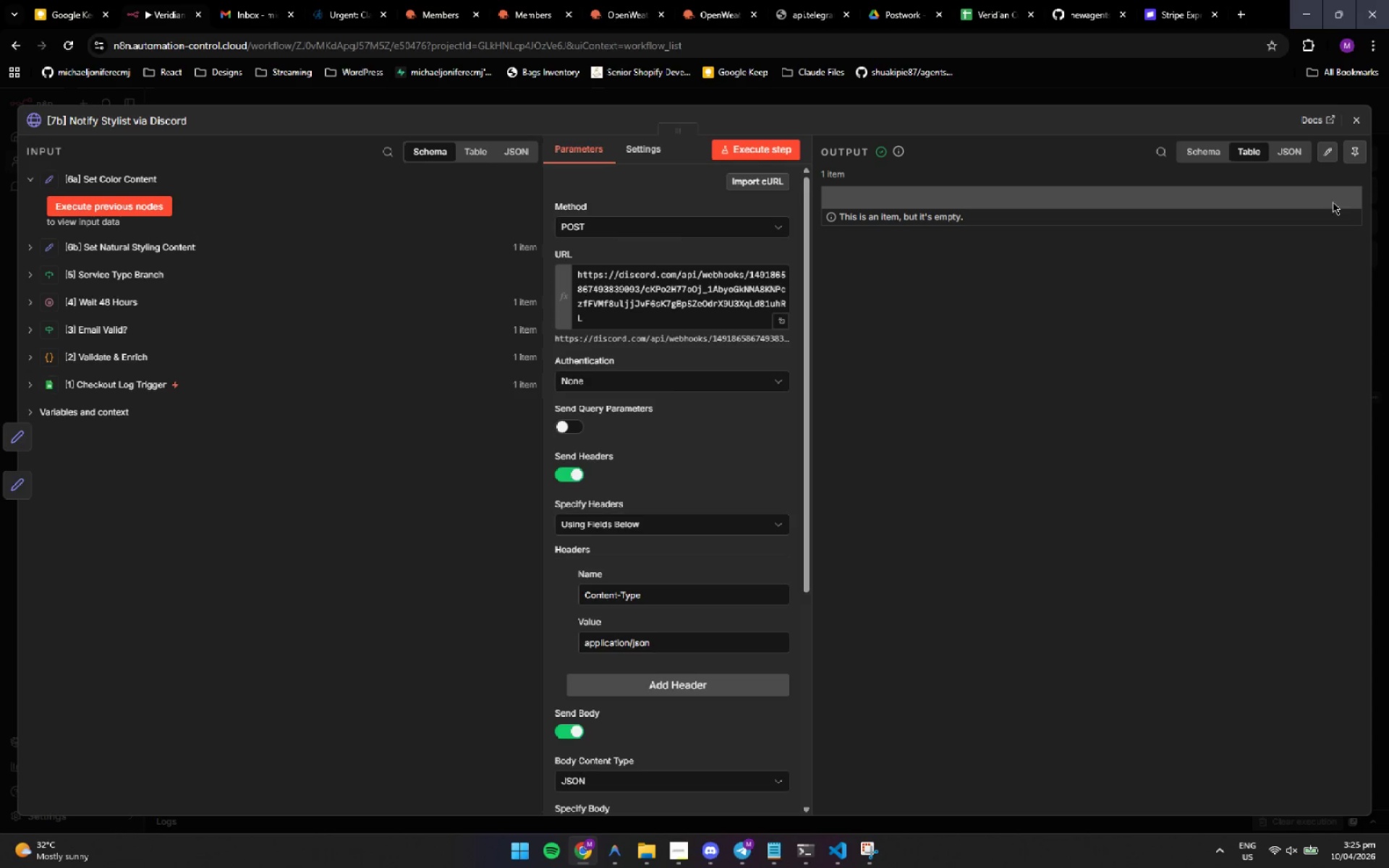 
left_click([1366, 122])
 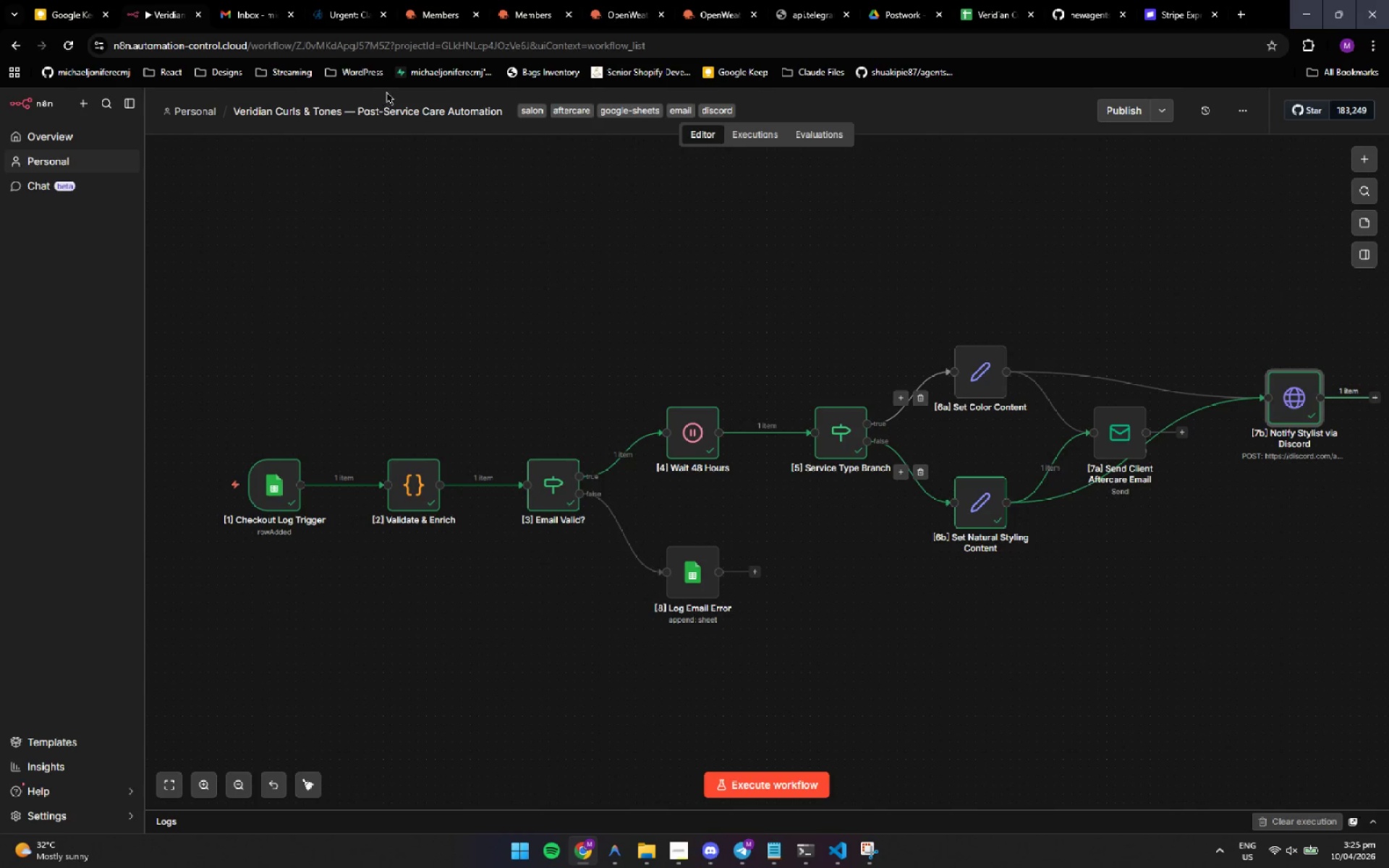 
left_click([770, 134])
 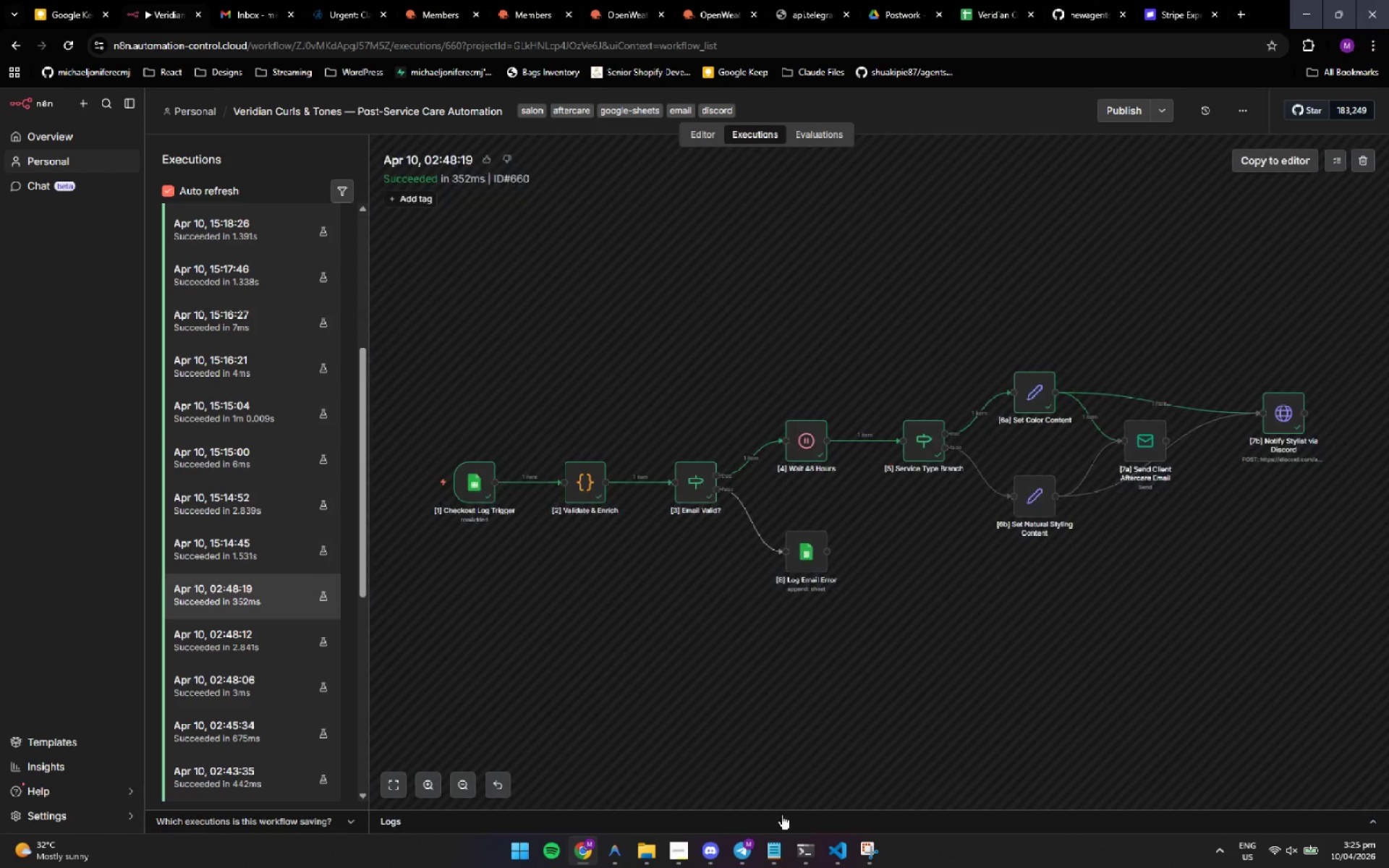 
left_click([875, 859])
 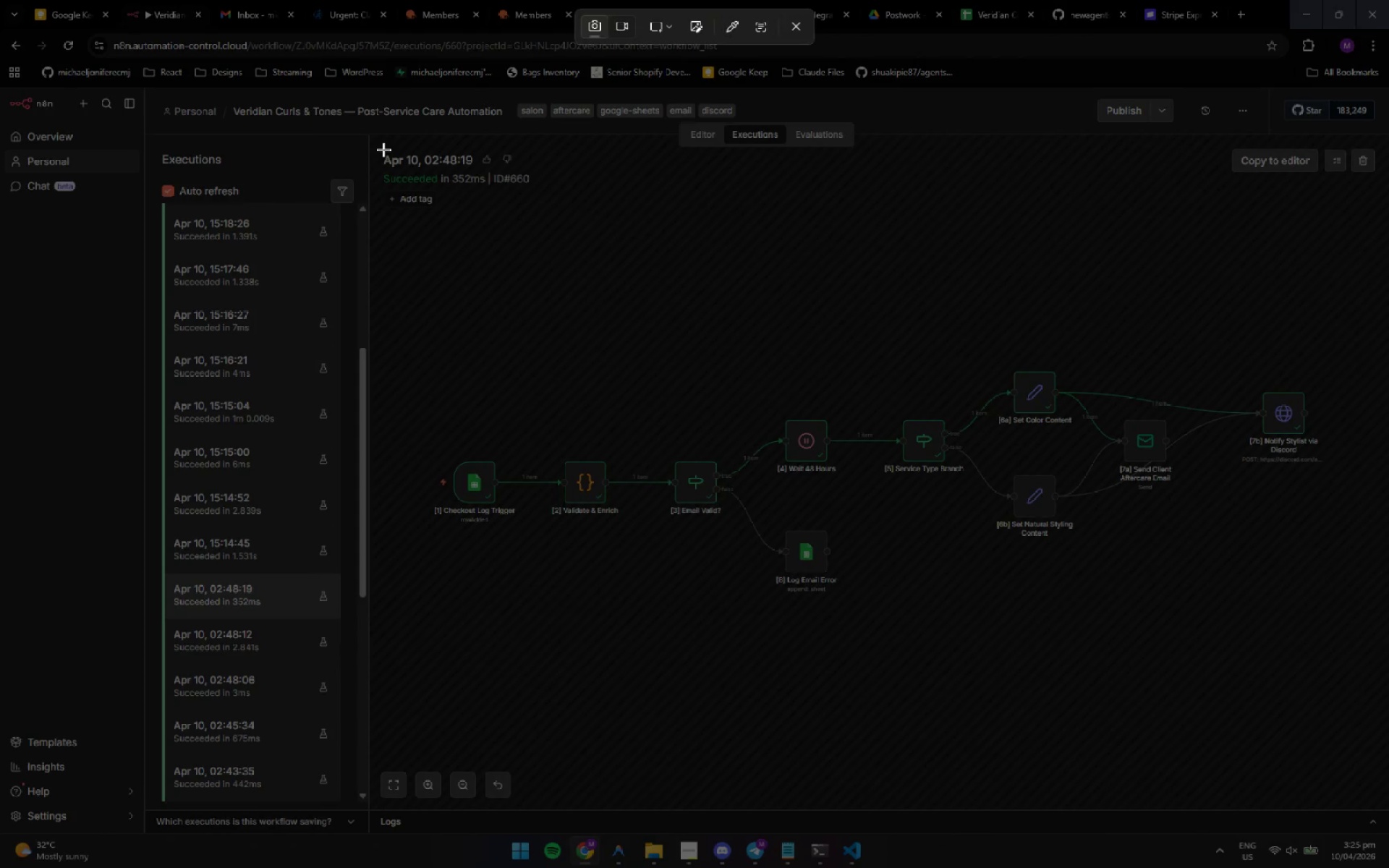 
left_click_drag(start_coordinate=[366, 128], to_coordinate=[375, 137])
 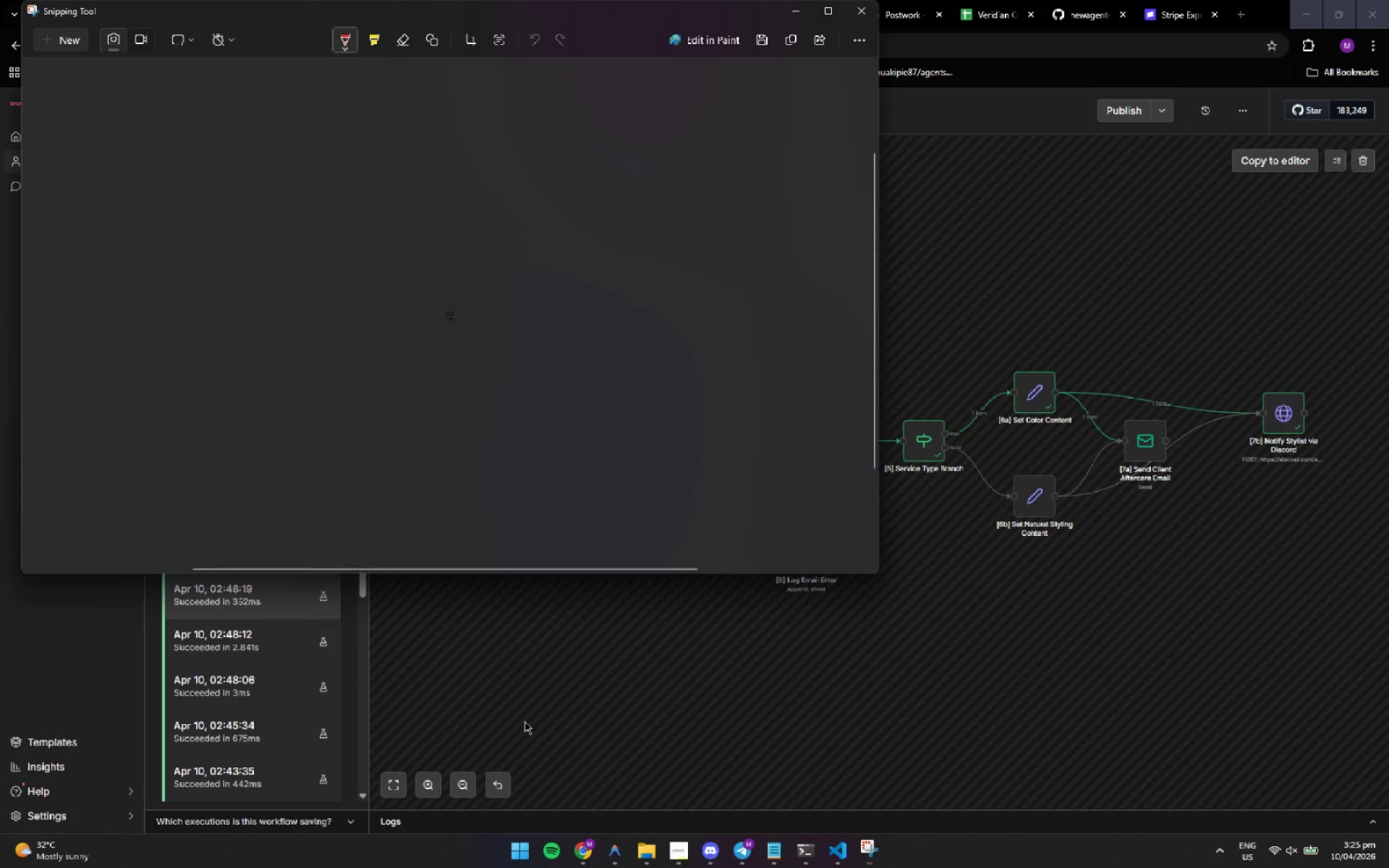 
left_click([642, 691])
 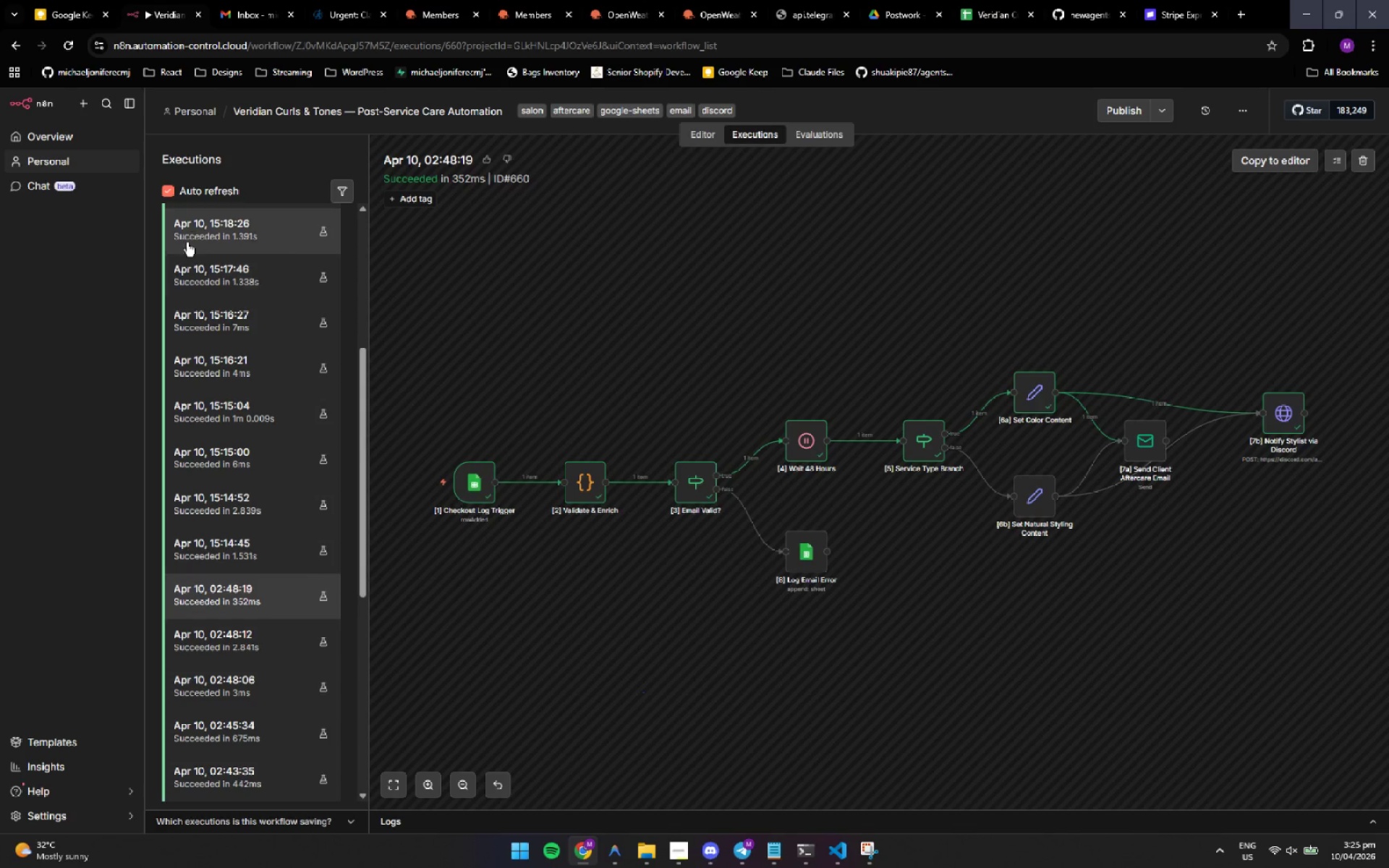 
left_click([193, 233])
 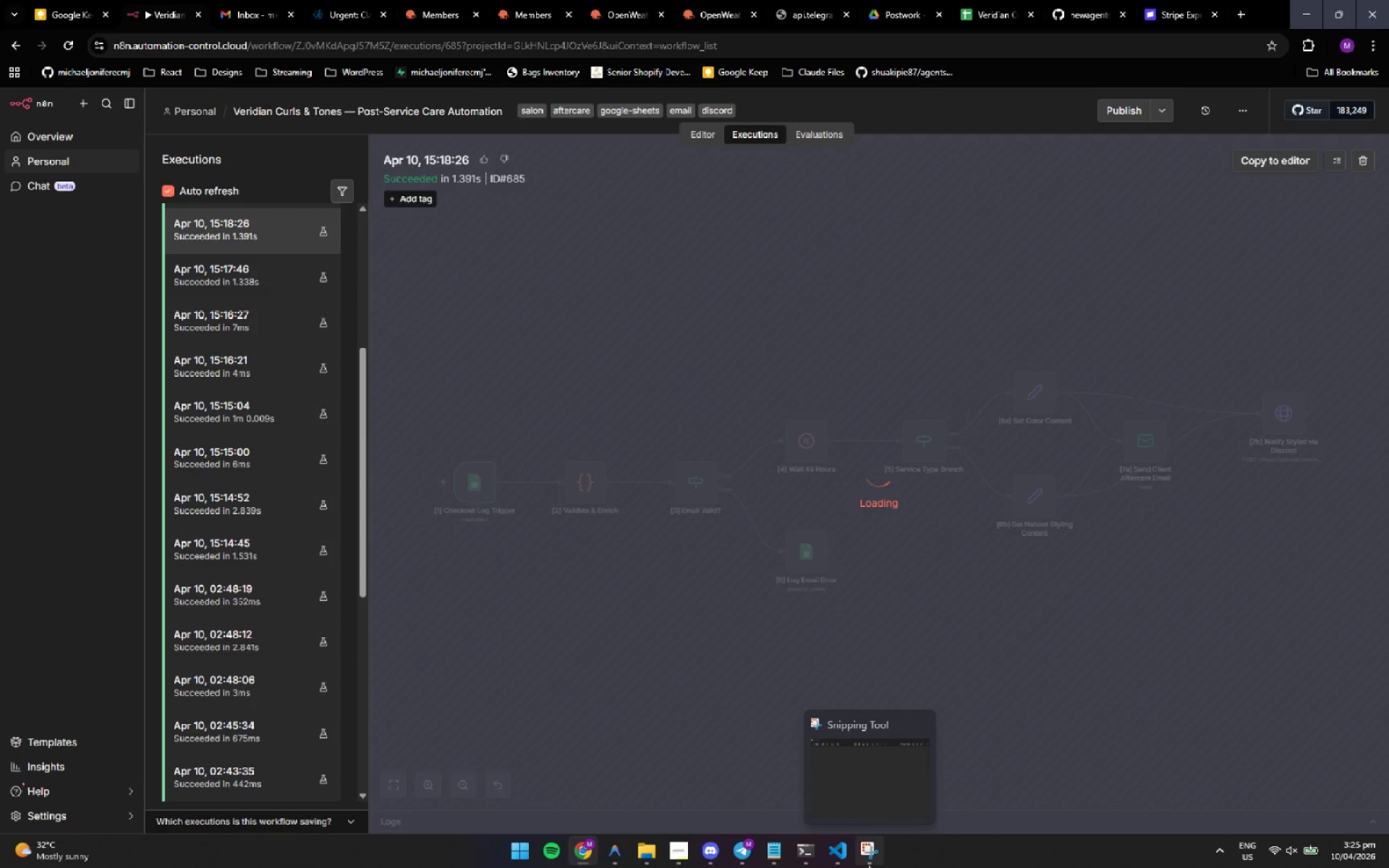 
left_click([867, 866])
 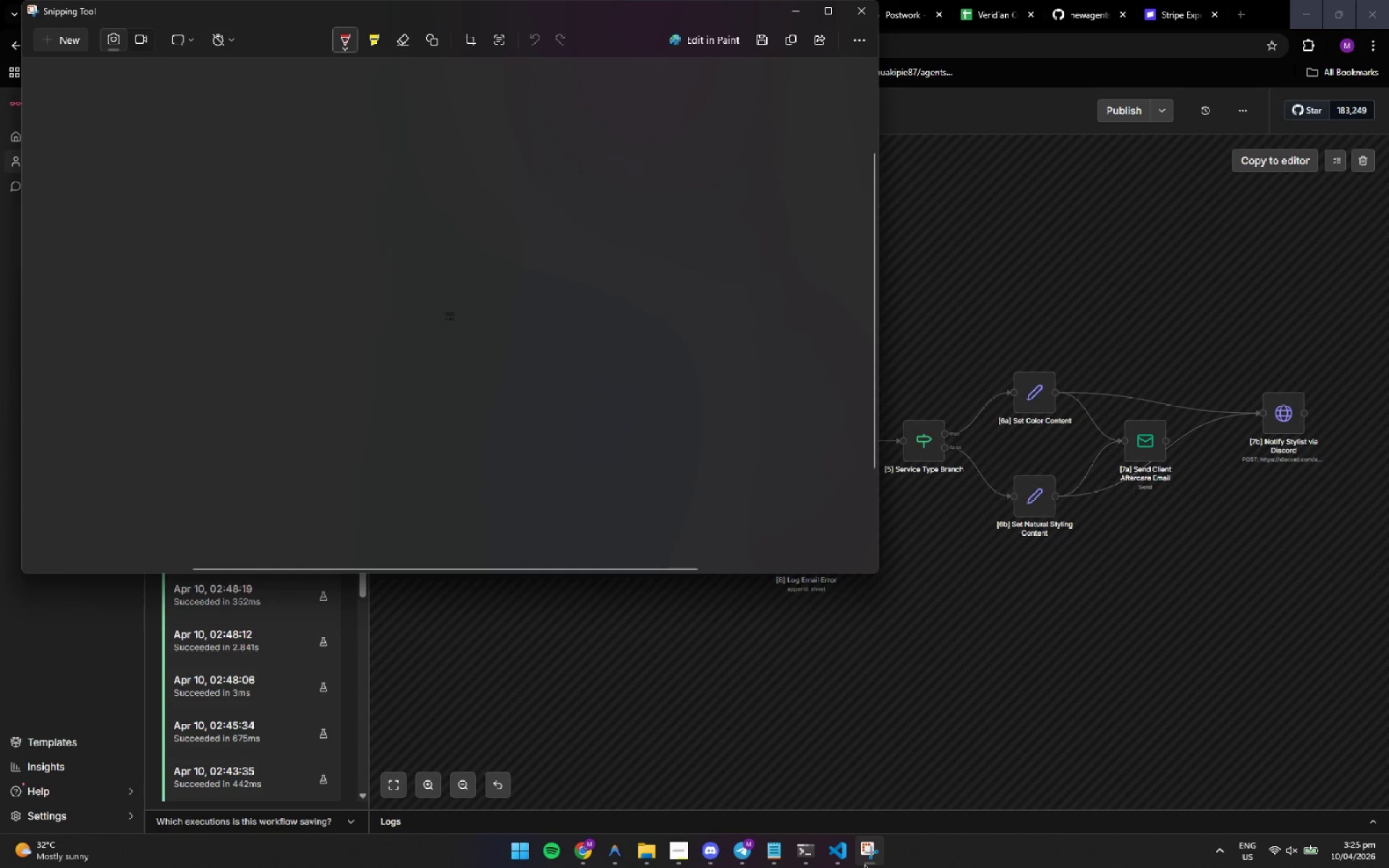 
left_click([865, 864])
 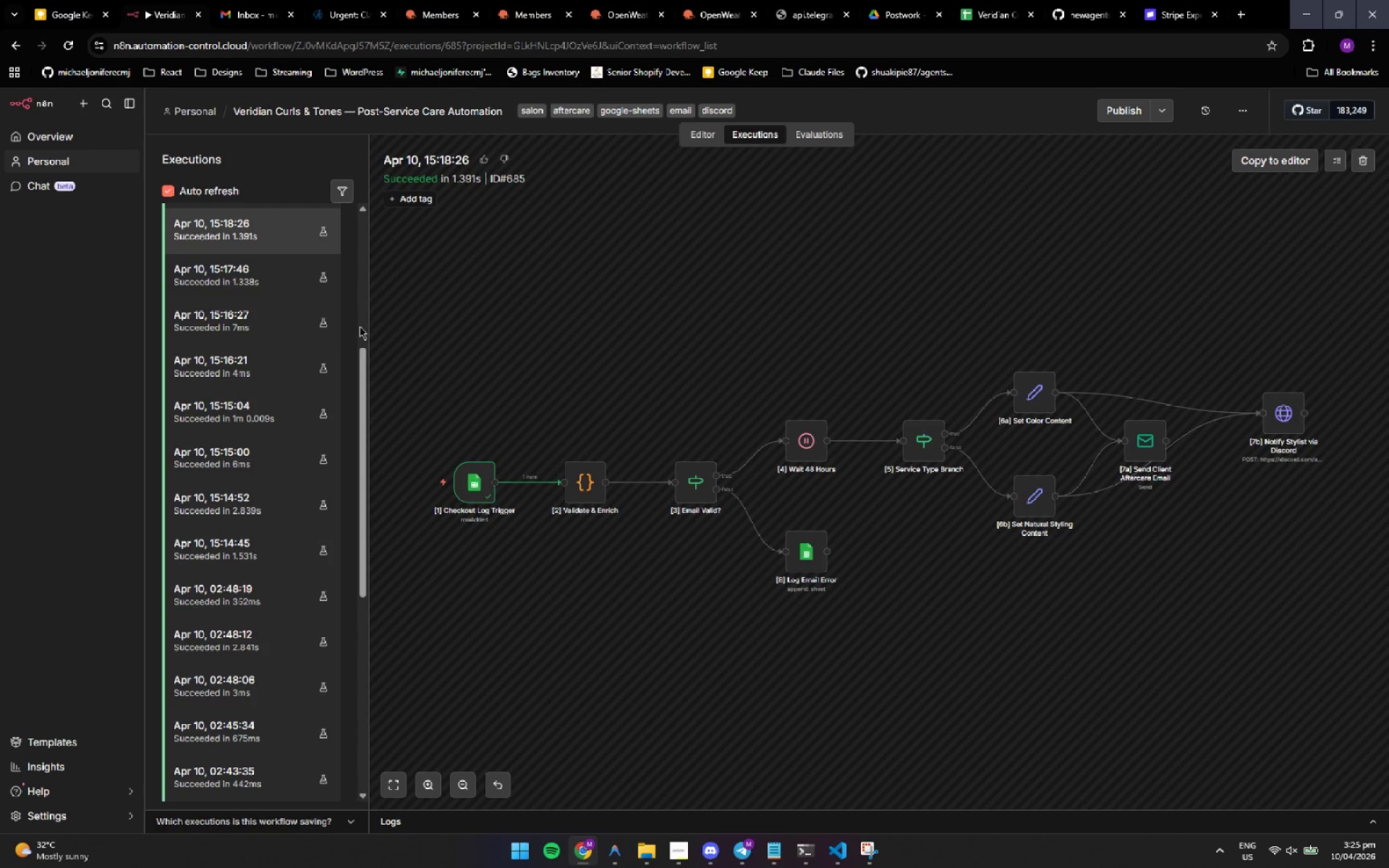 
scroll: coordinate [314, 333], scroll_direction: up, amount: 7.0
 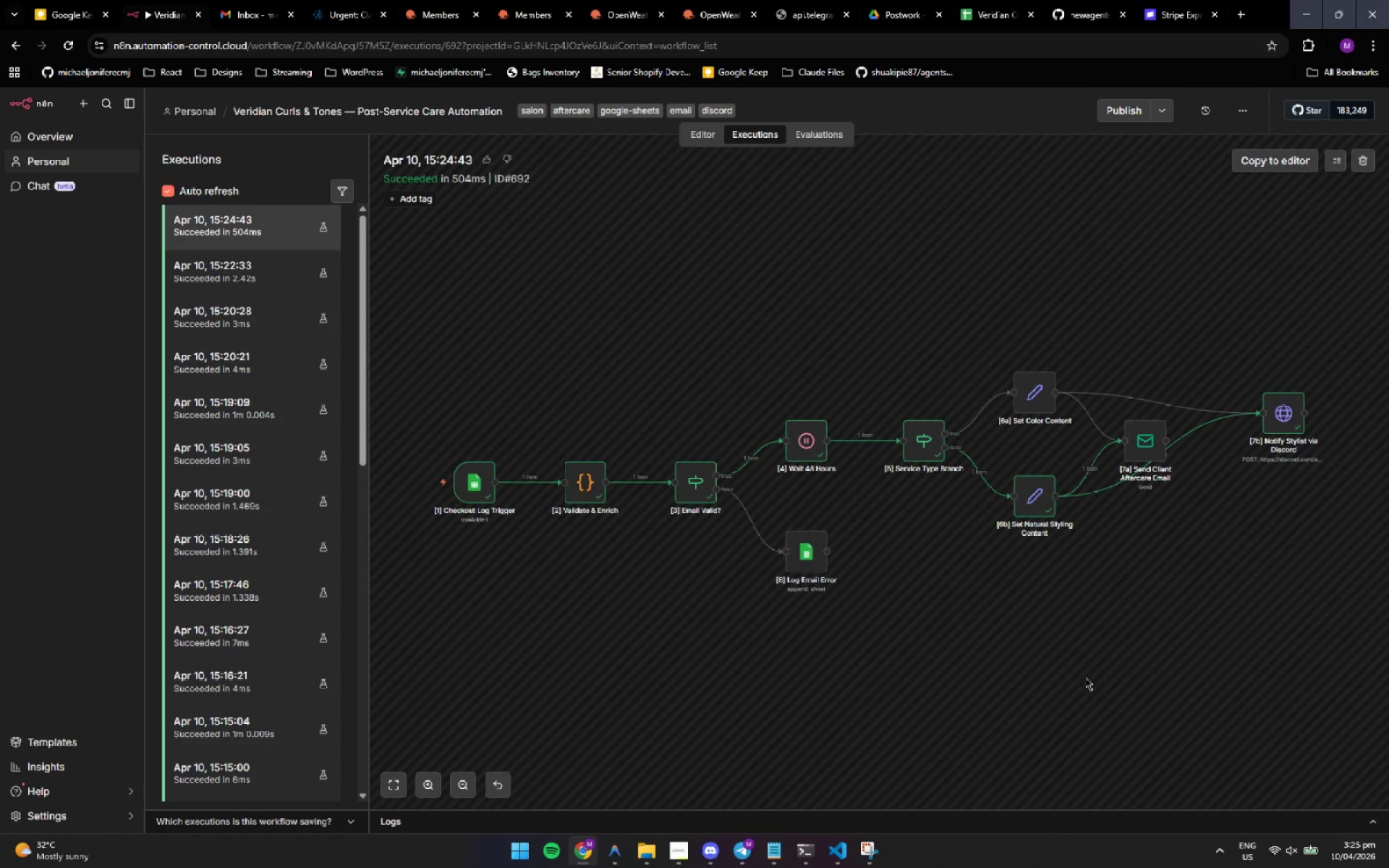 
left_click([865, 856])
 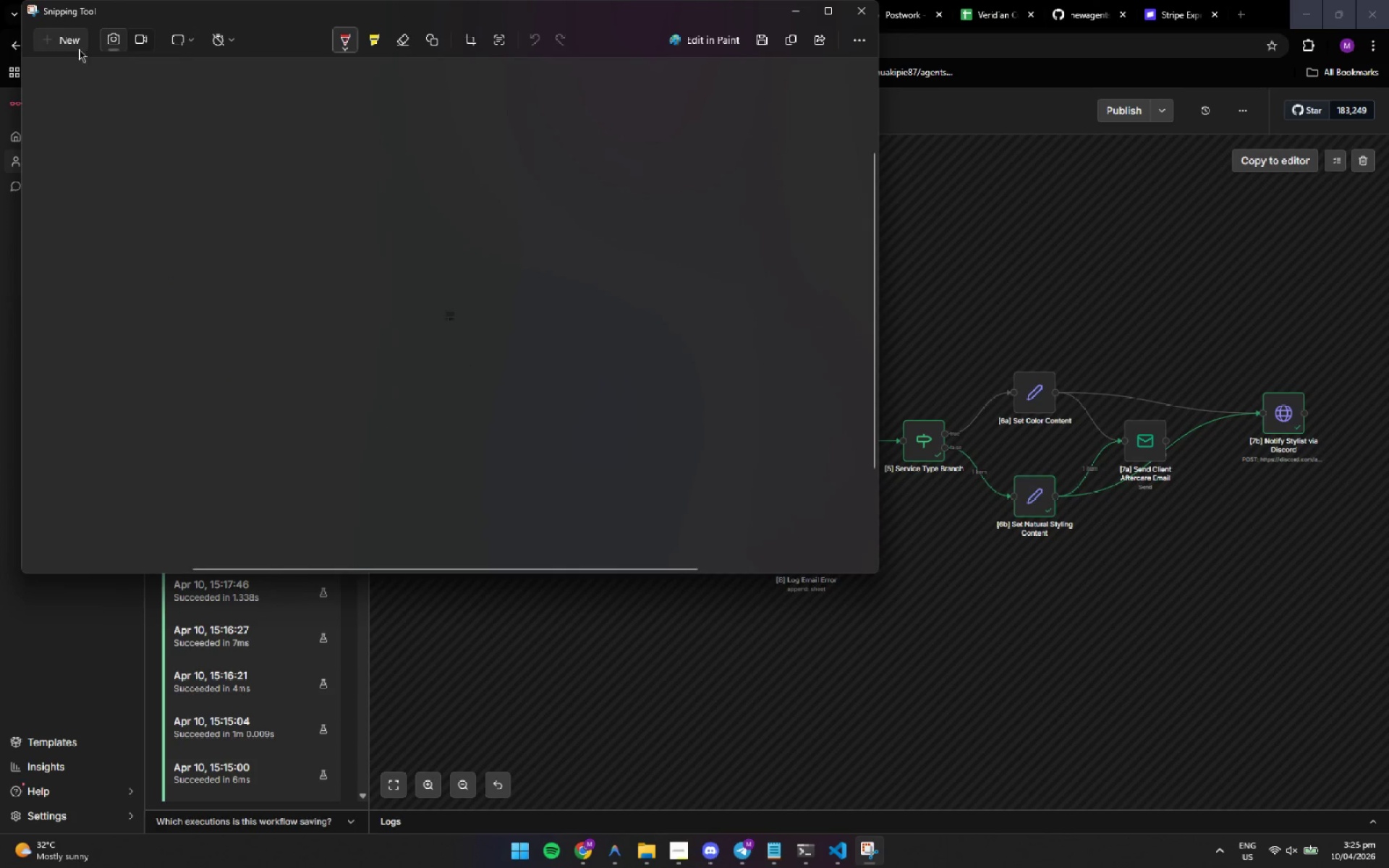 
left_click([64, 43])
 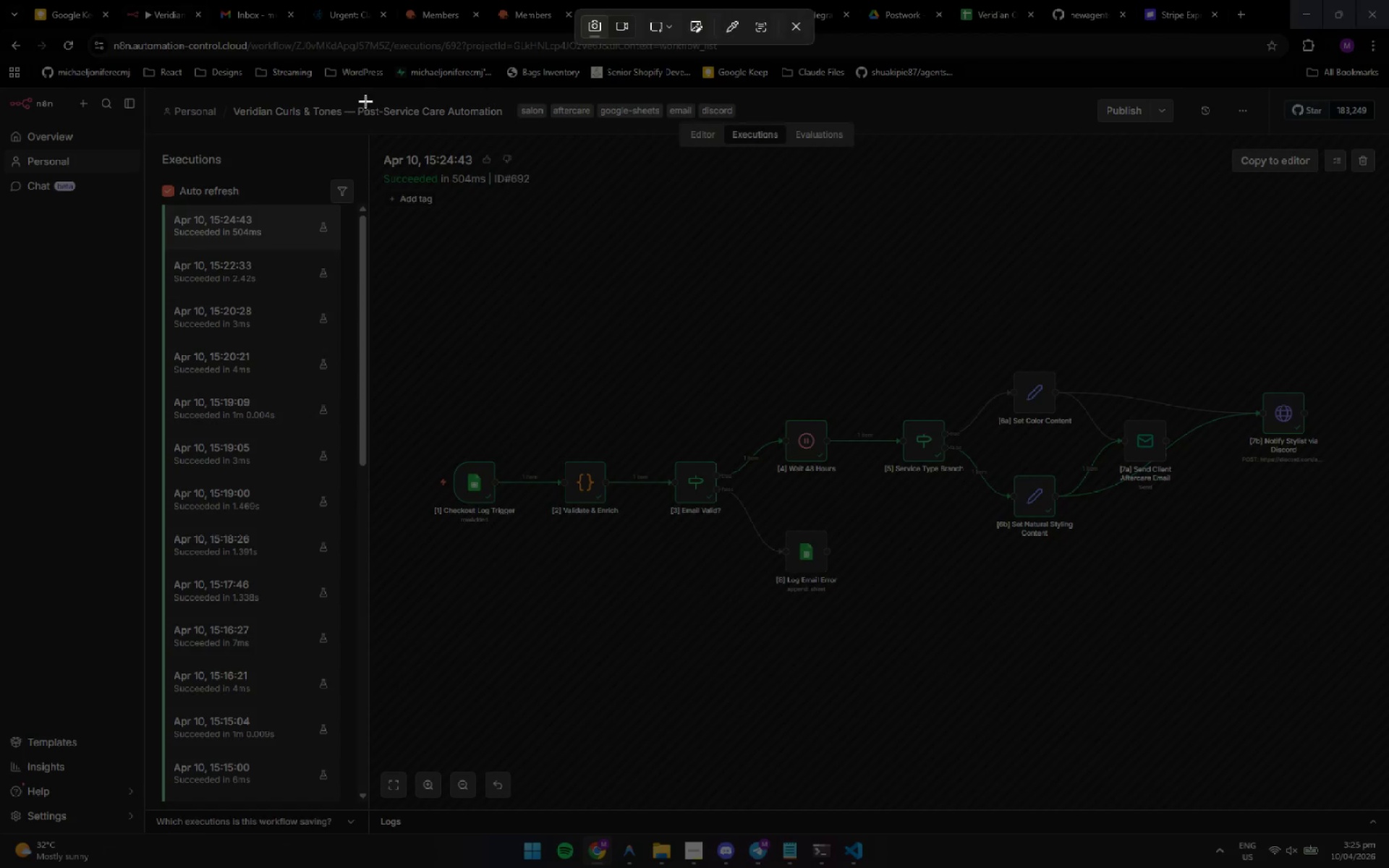 
left_click_drag(start_coordinate=[354, 89], to_coordinate=[1382, 811])
 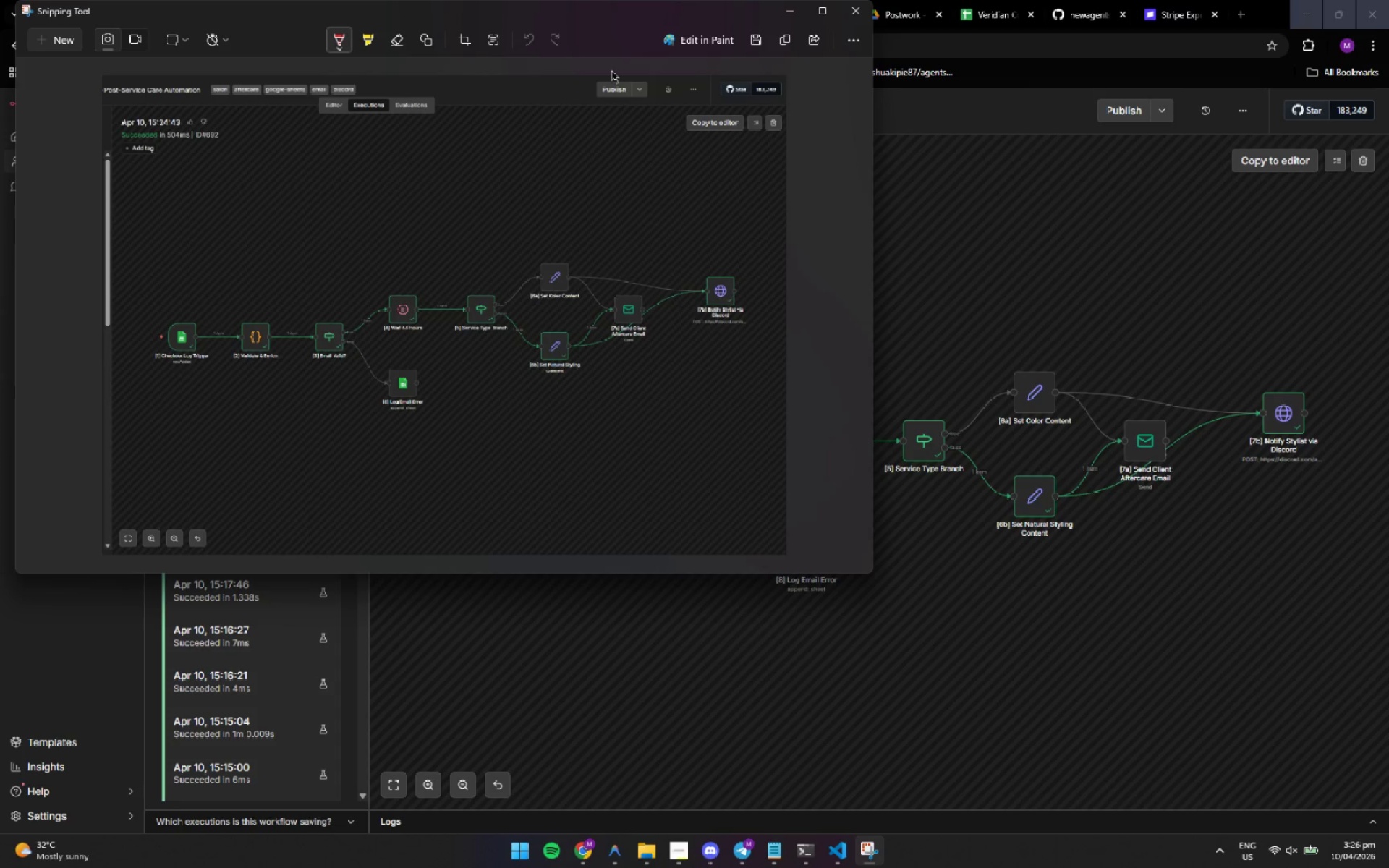 
left_click([751, 48])
 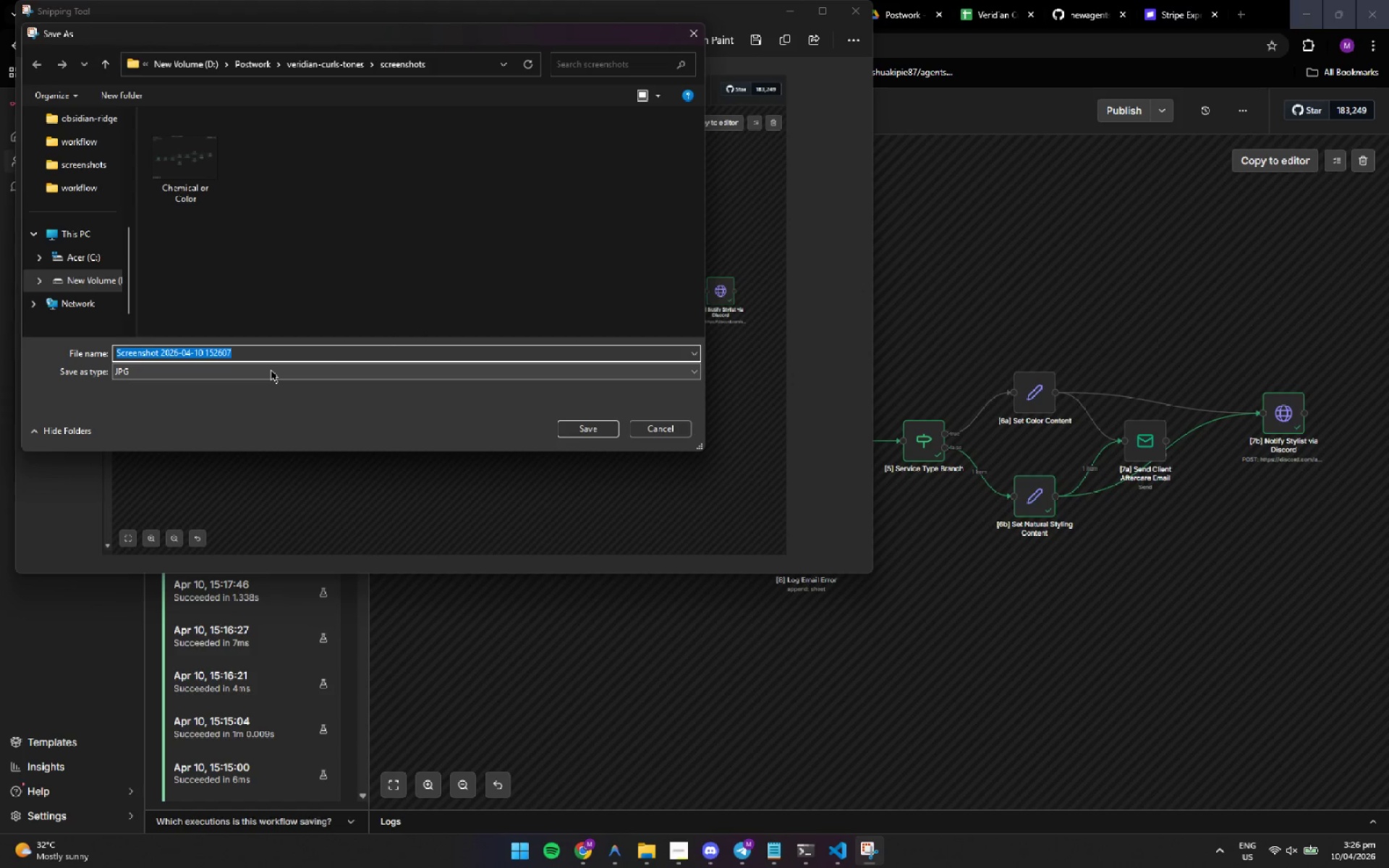 
wait(6.31)
 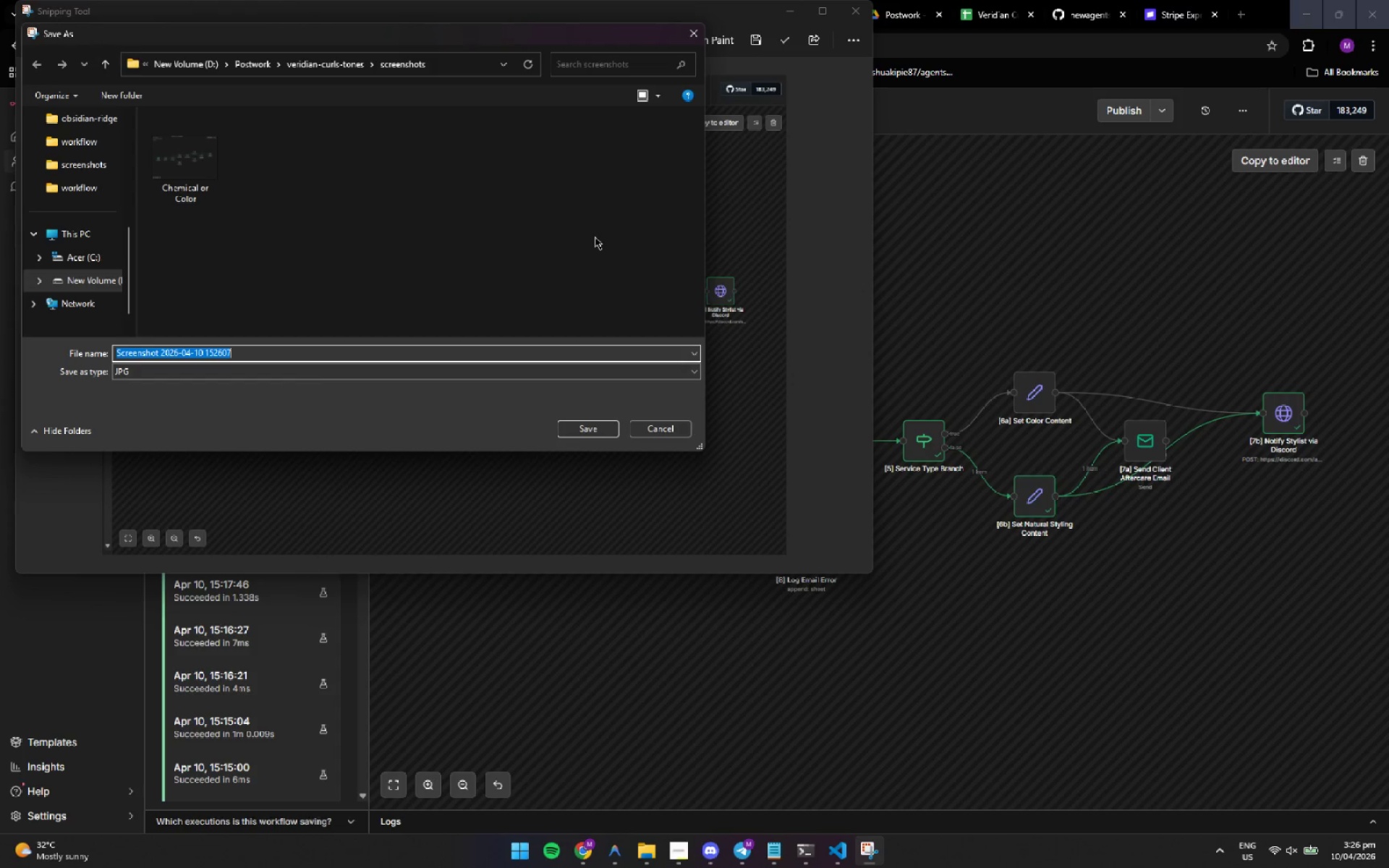 
type(Set Natural Content)
key(Backspace)
key(Backspace)
key(Backspace)
key(Backspace)
key(Backspace)
key(Backspace)
key(Backspace)
type(Styling Content )
 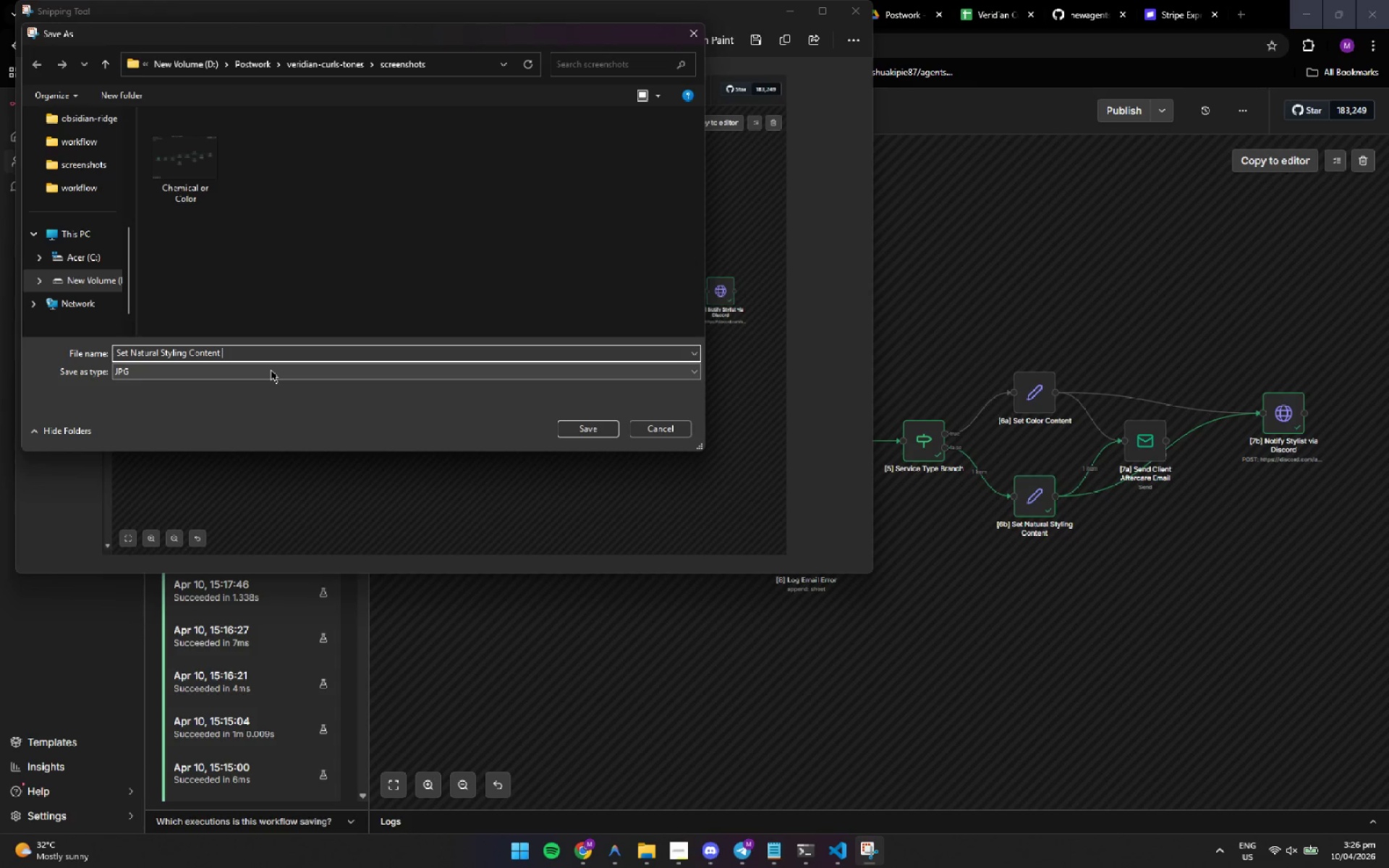 
key(Enter)
 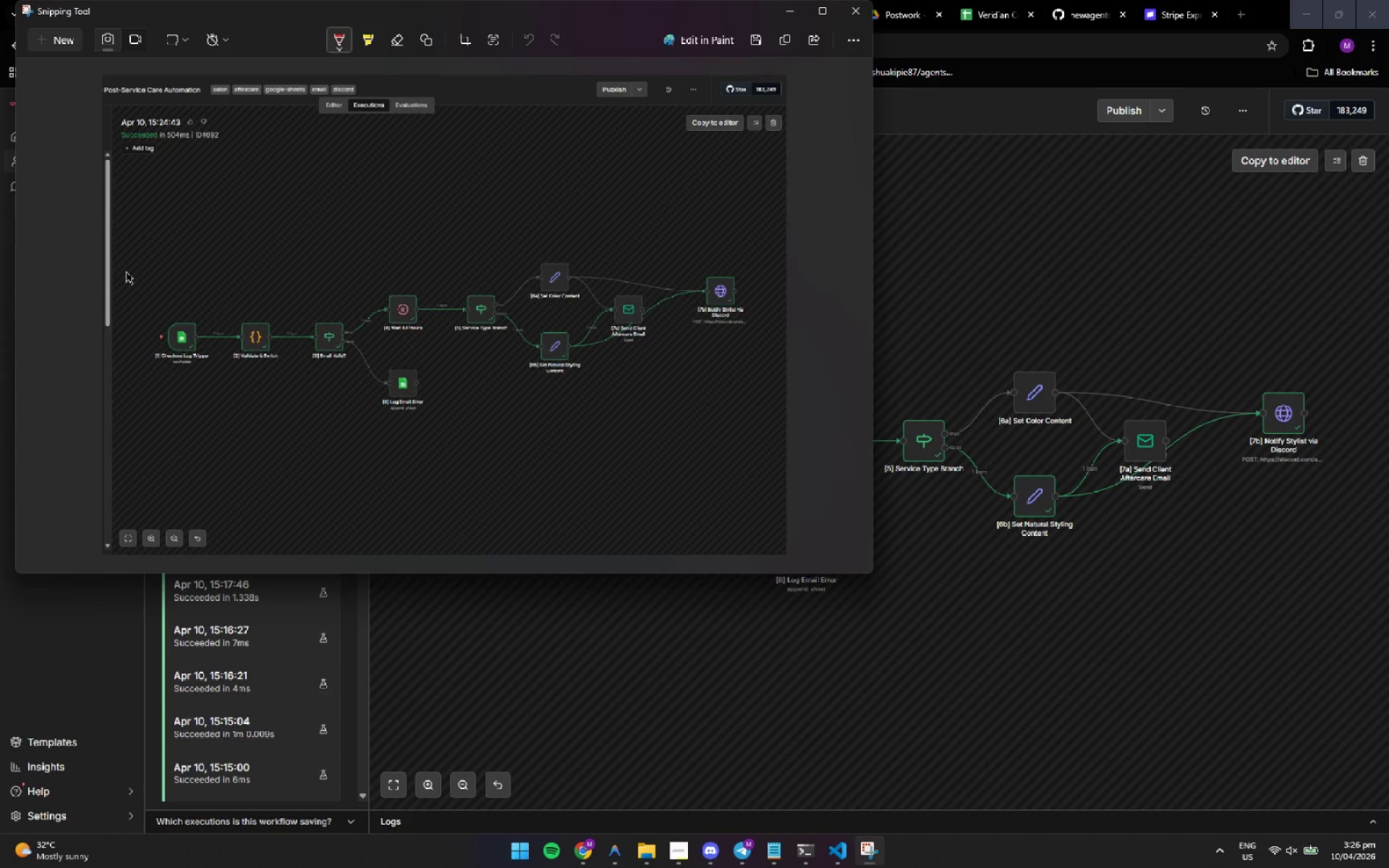 
wait(40.09)
 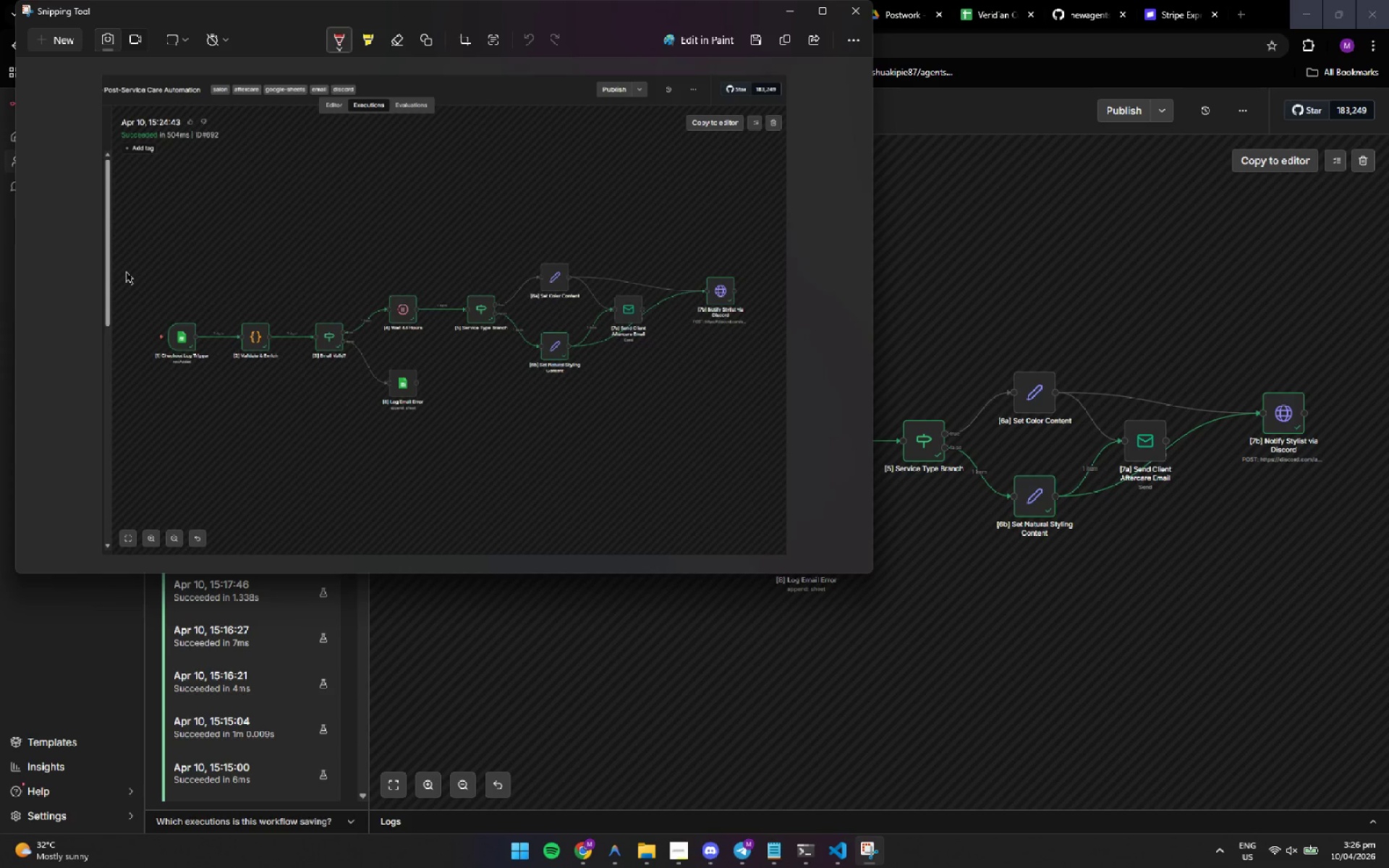 
left_click([993, 331])
 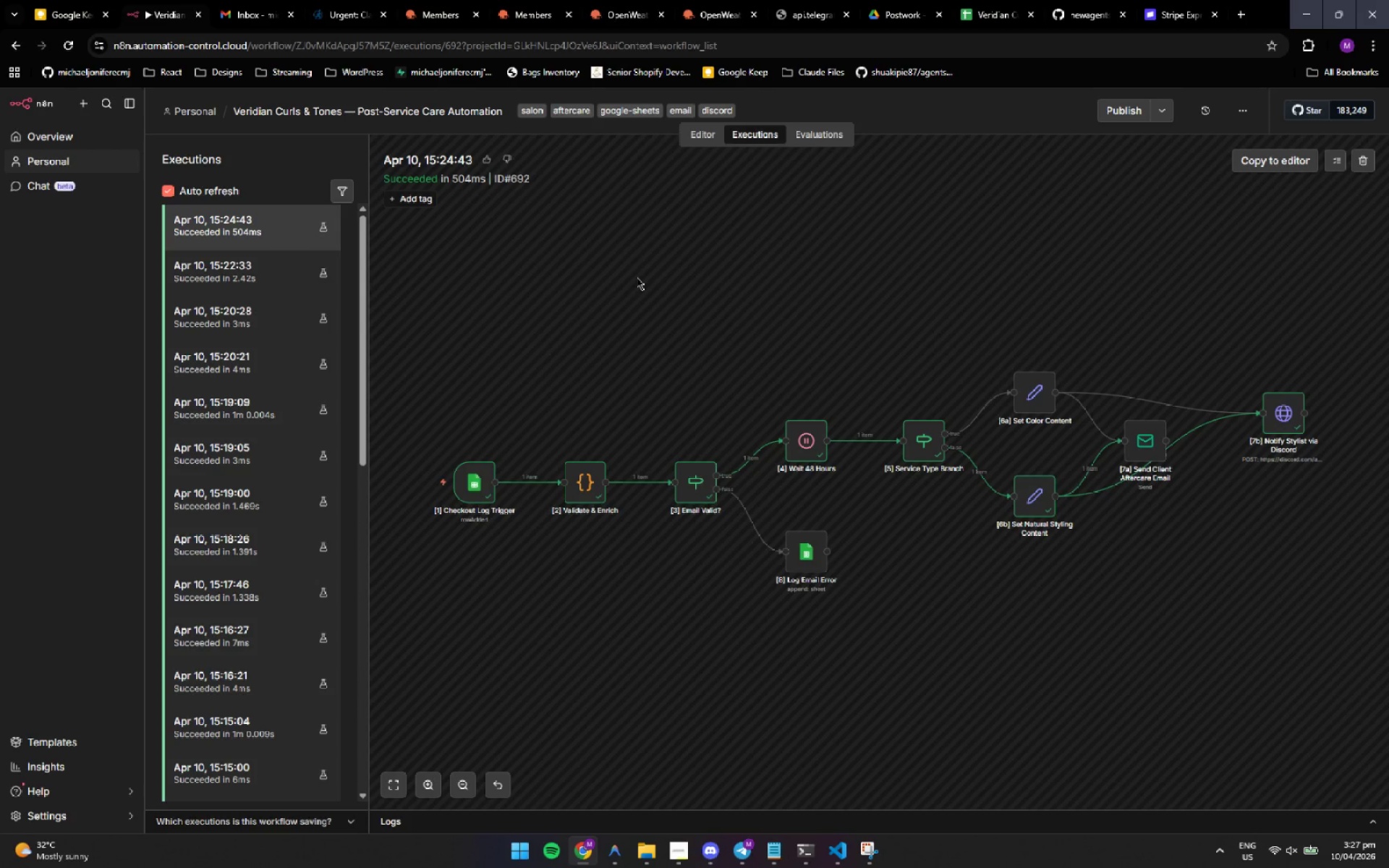 
wait(34.97)
 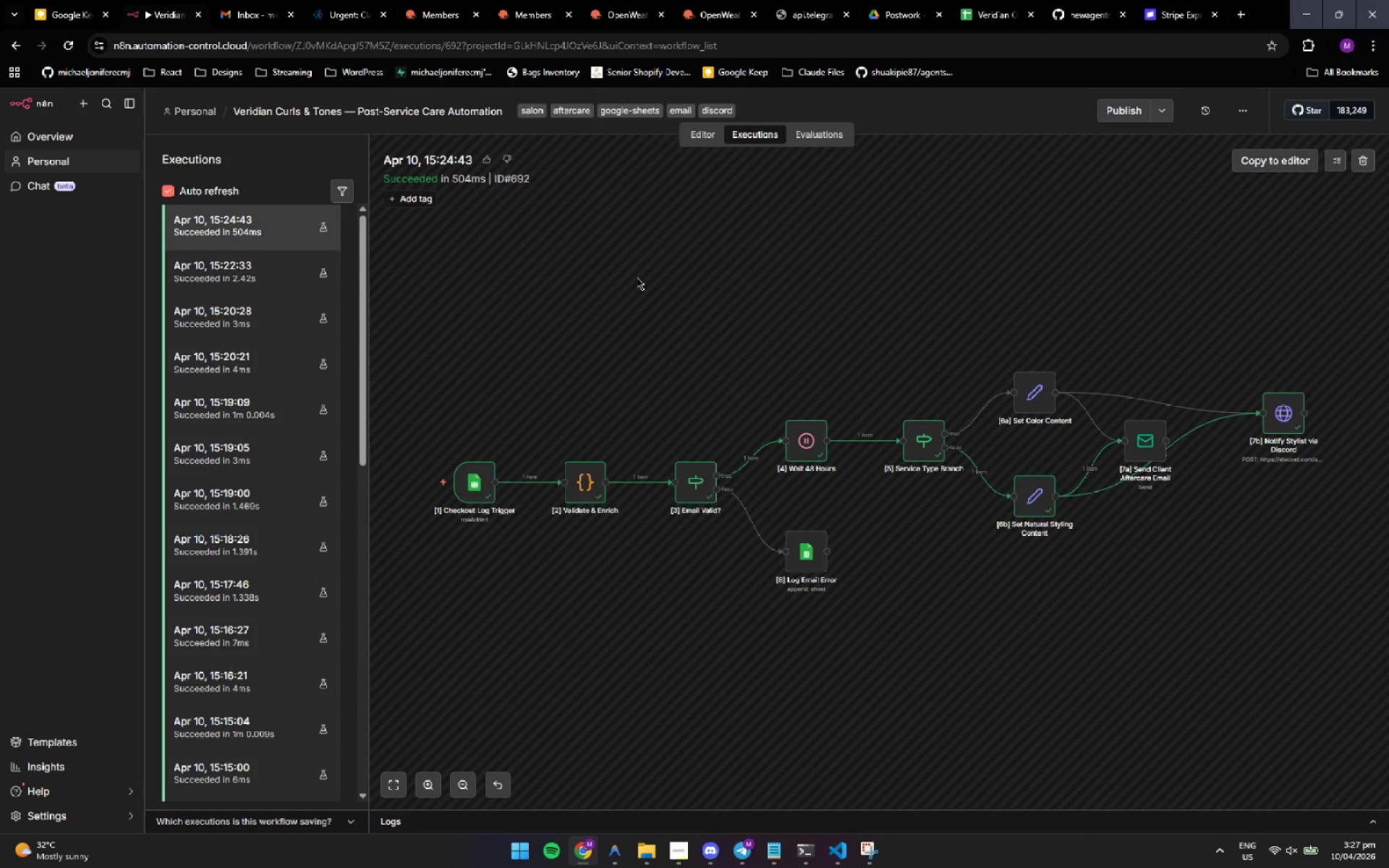 
left_click([890, 684])
 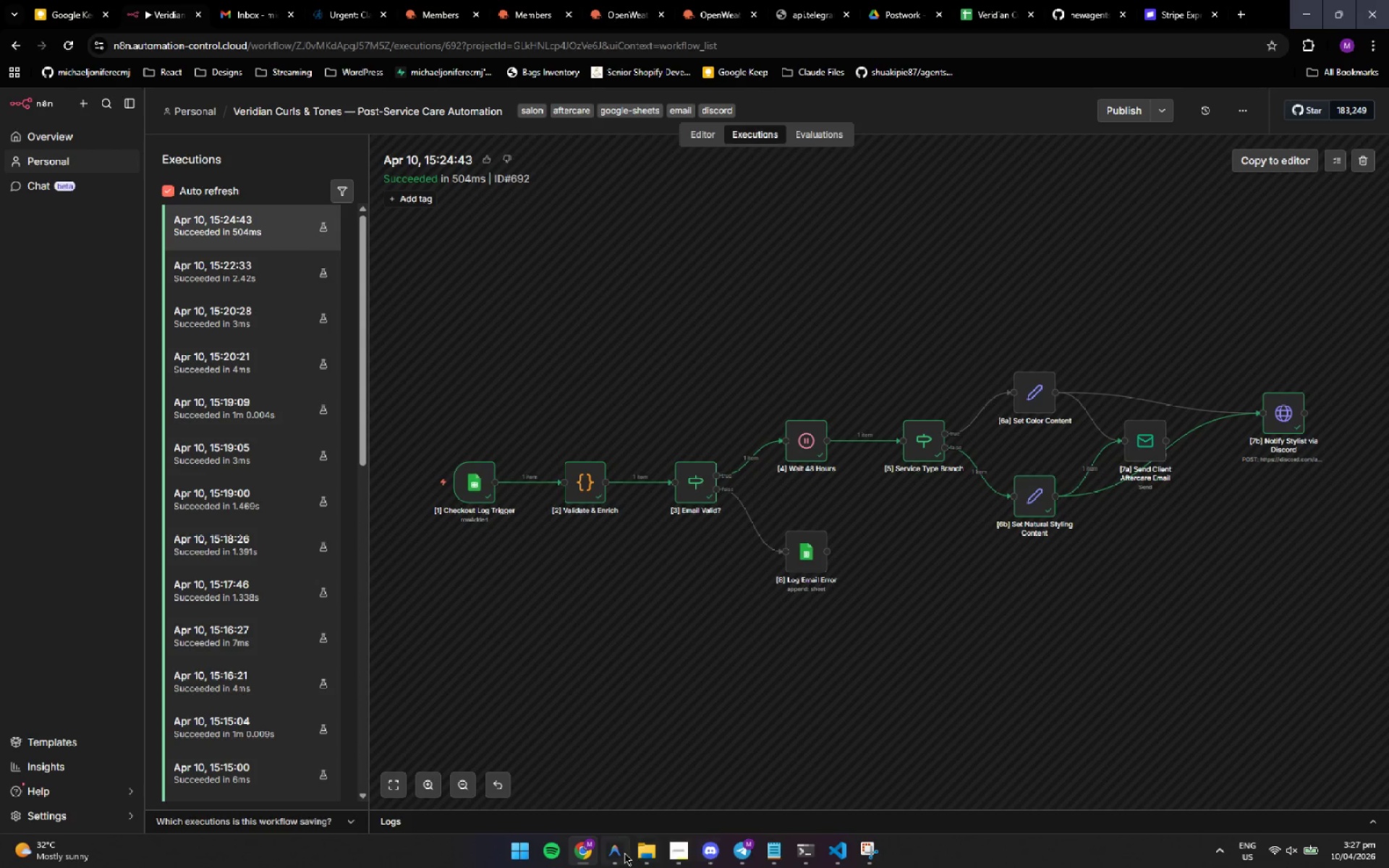 
left_click([640, 858])
 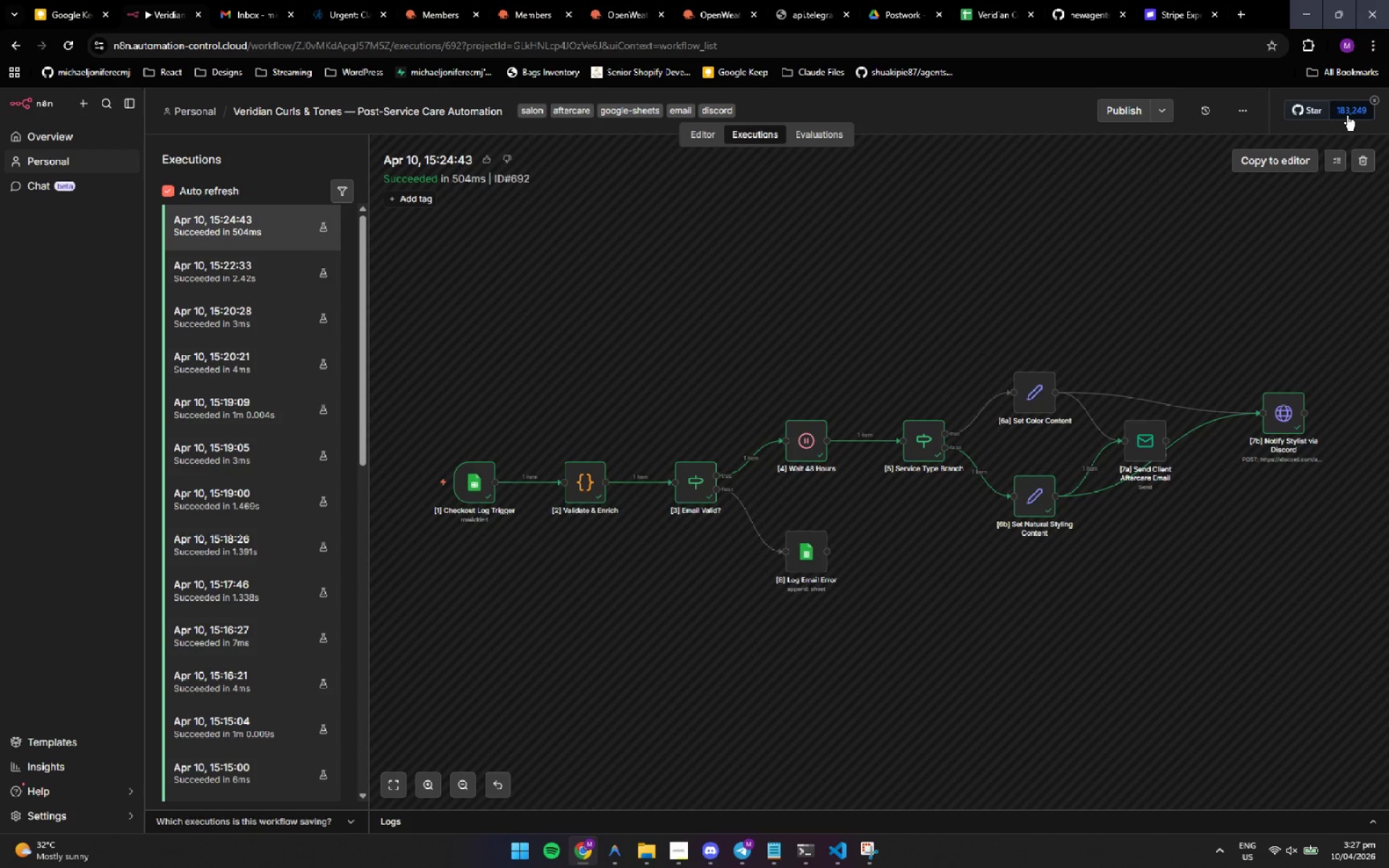 
left_click([702, 133])
 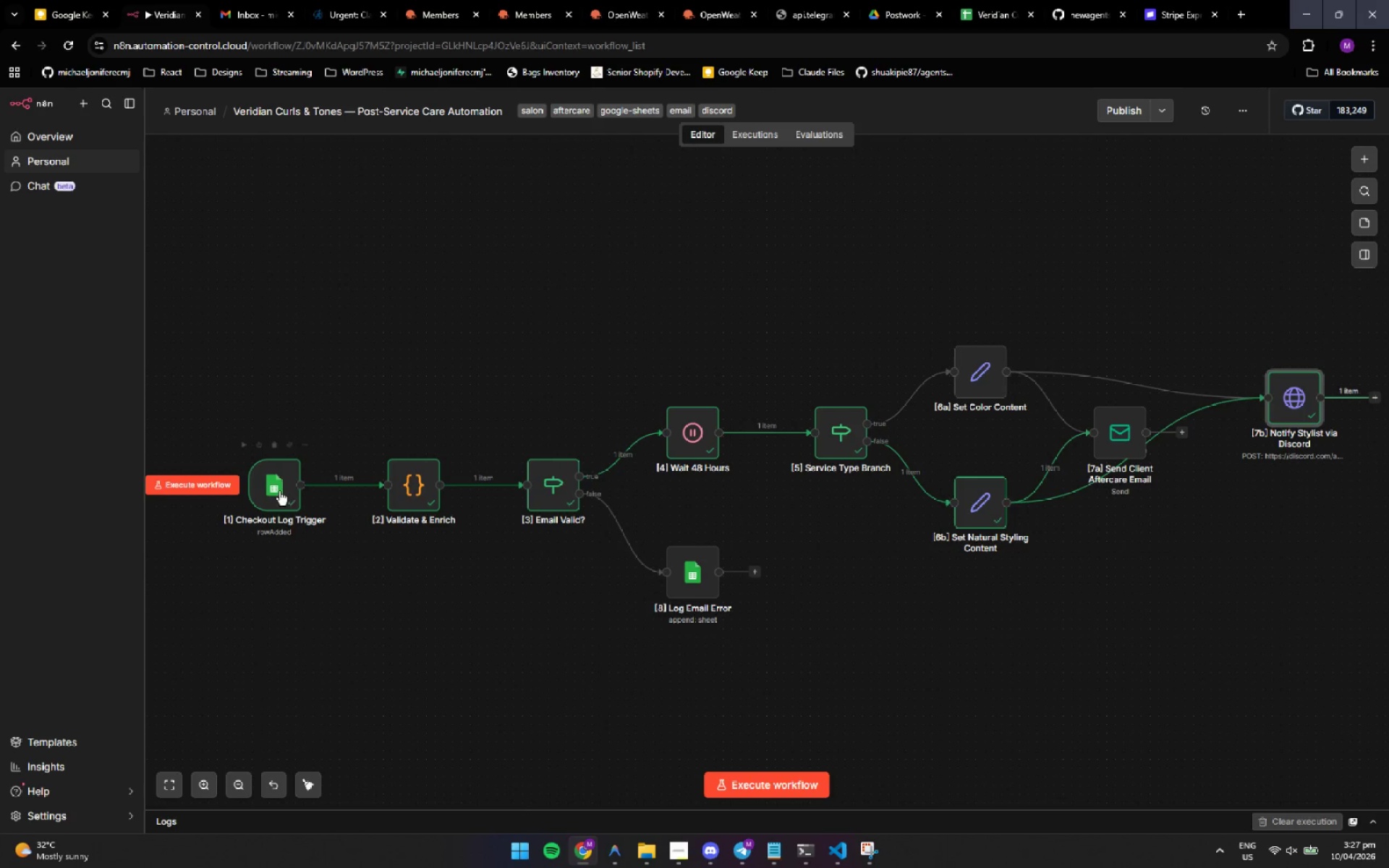 
left_click([278, 506])
 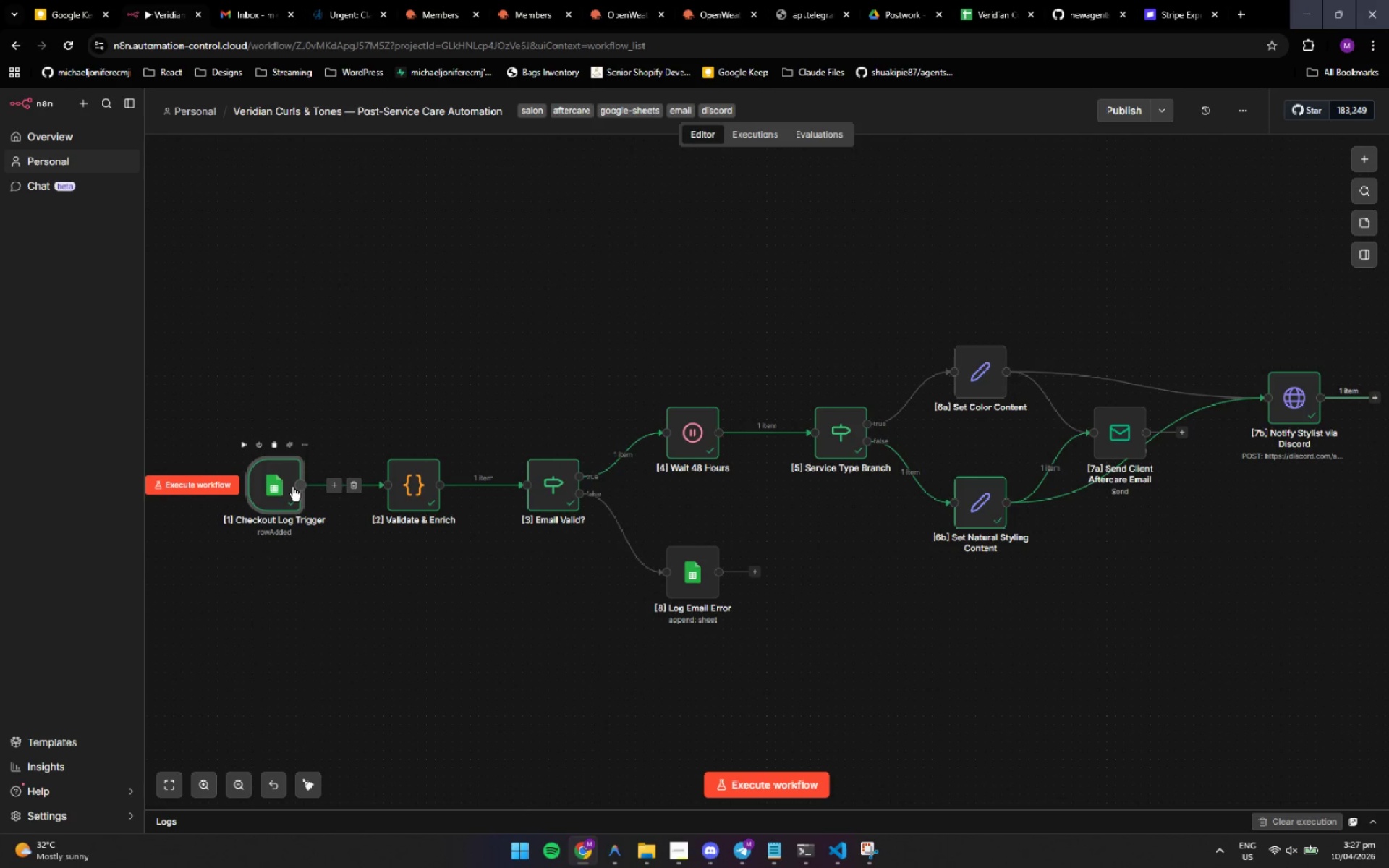 
double_click([285, 492])
 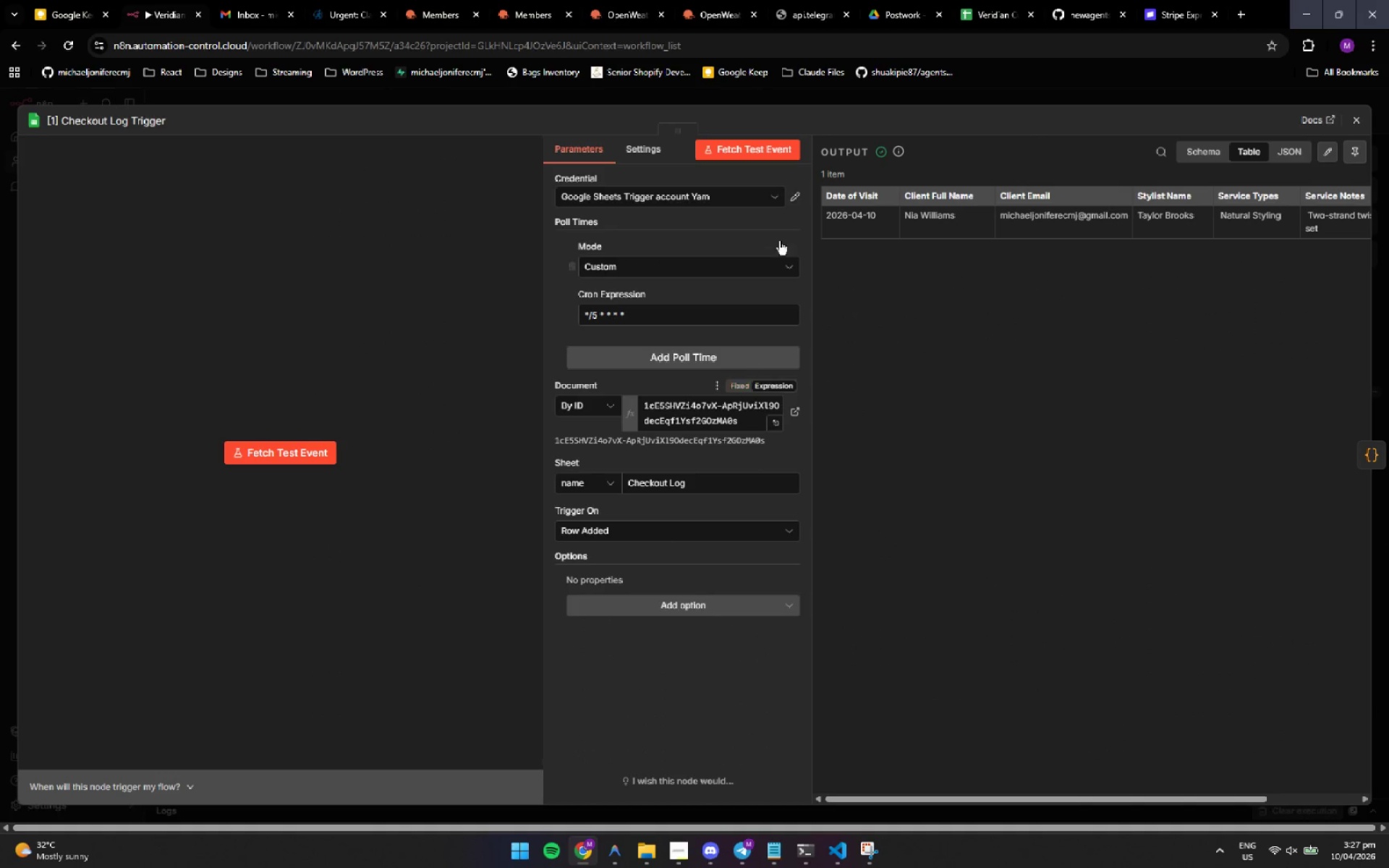 
left_click([770, 145])